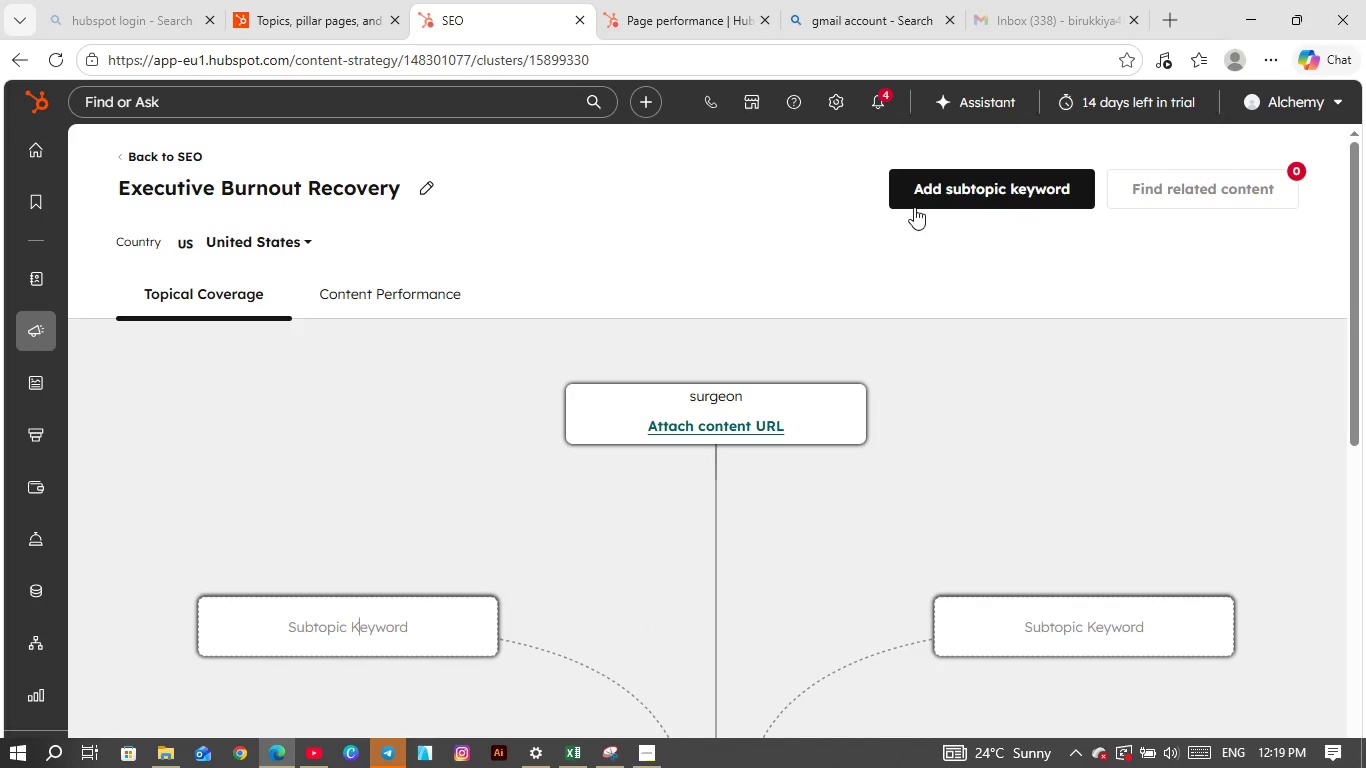 
left_click([959, 179])
 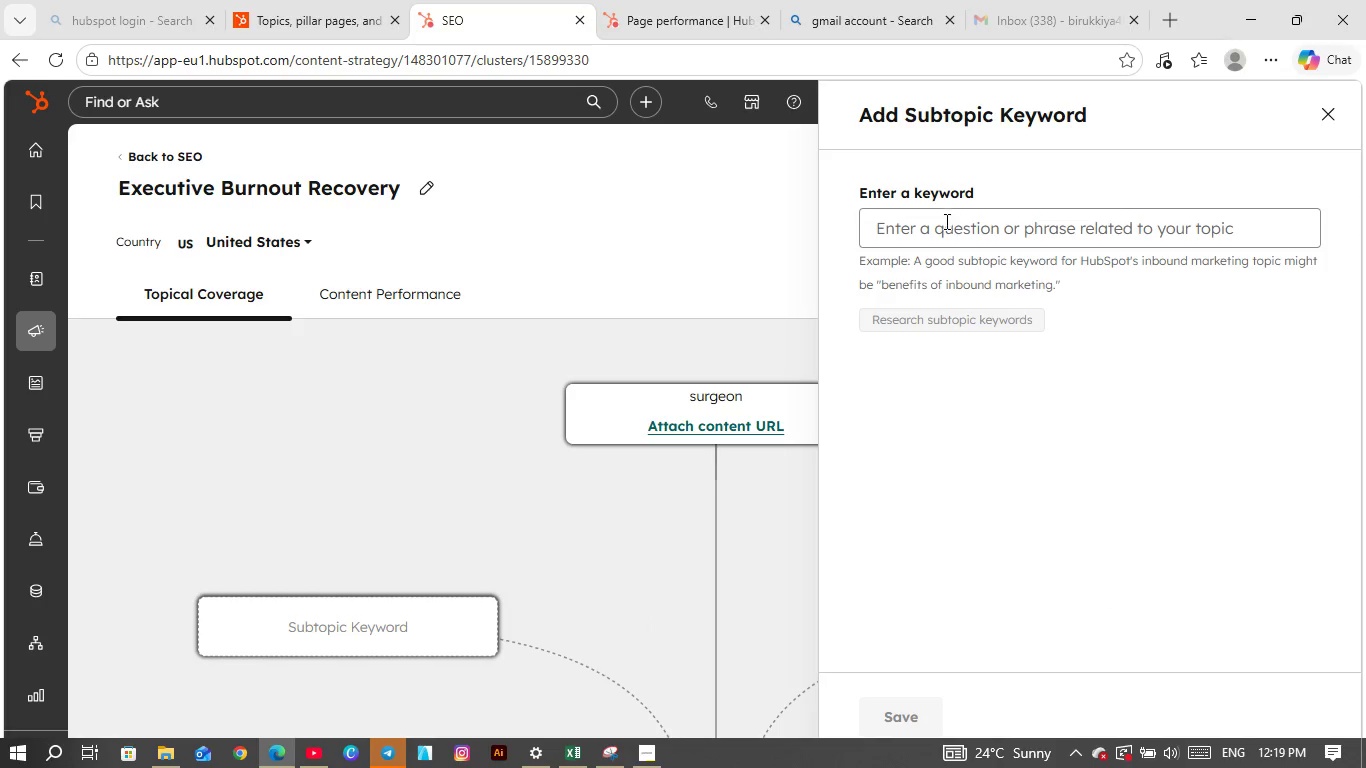 
left_click([944, 231])
 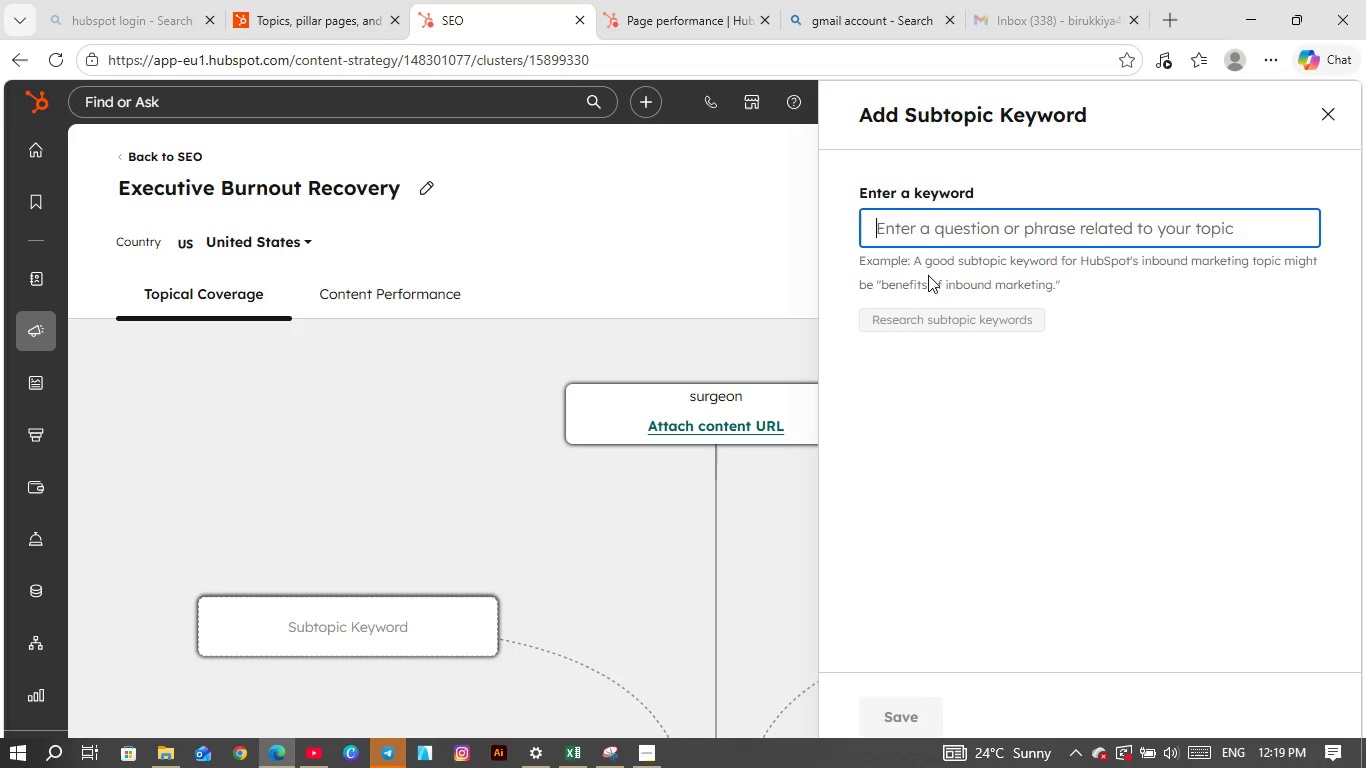 
type(stress)
 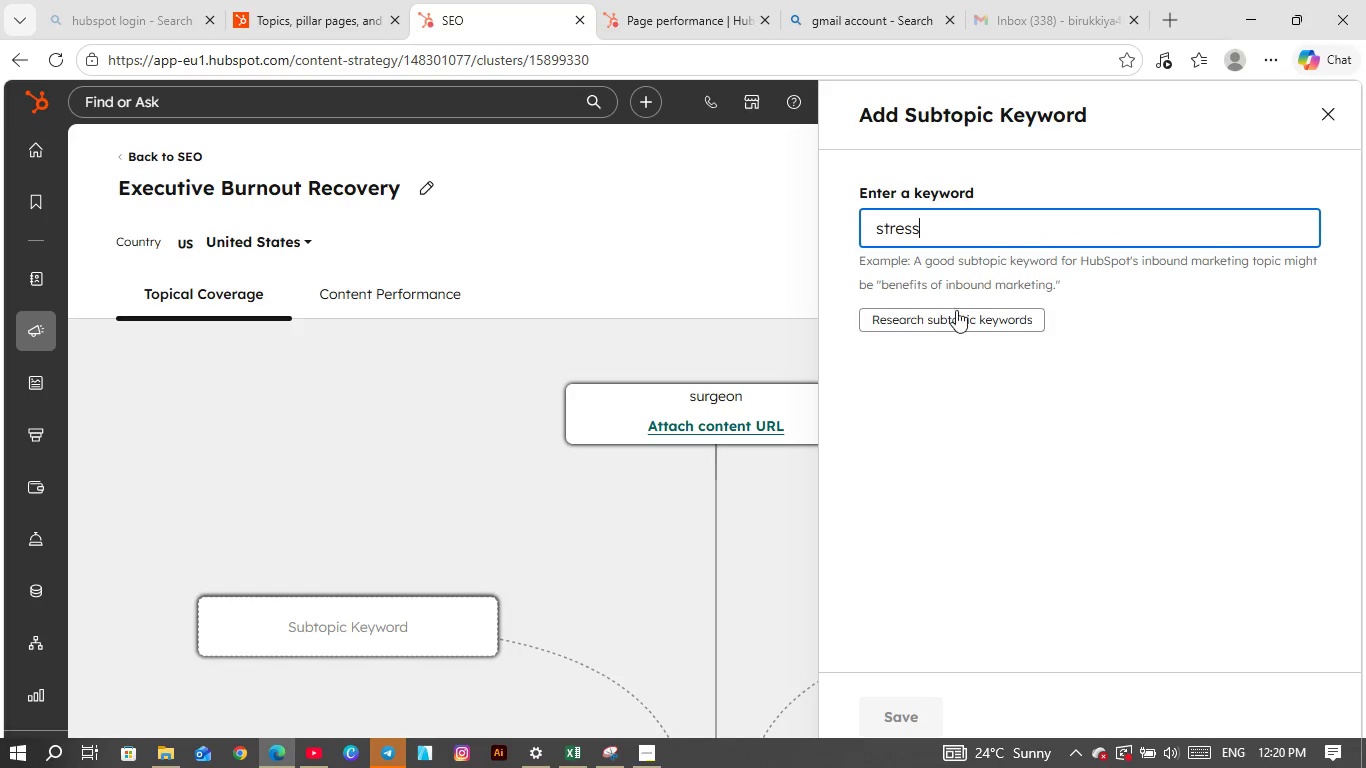 
left_click([957, 311])
 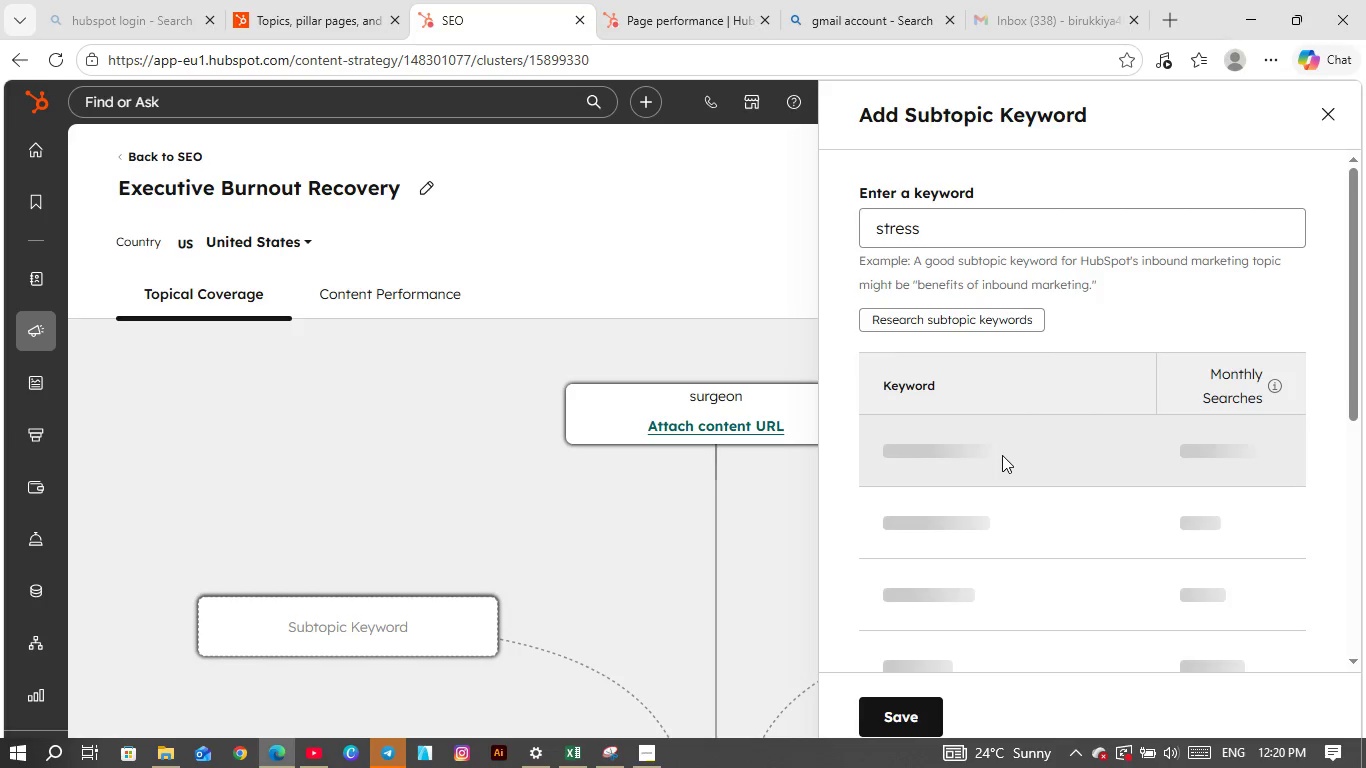 
wait(7.42)
 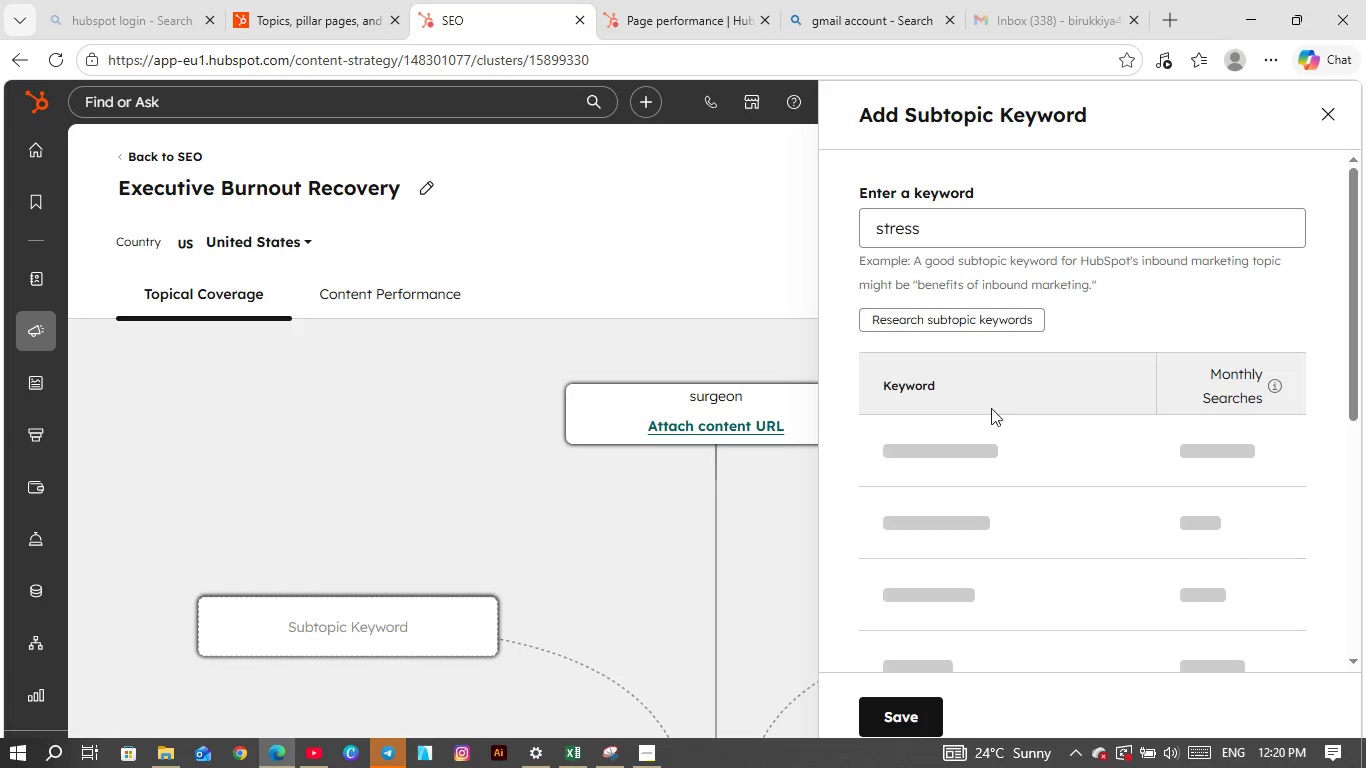 
scroll: coordinate [1002, 454], scroll_direction: down, amount: 1.0
 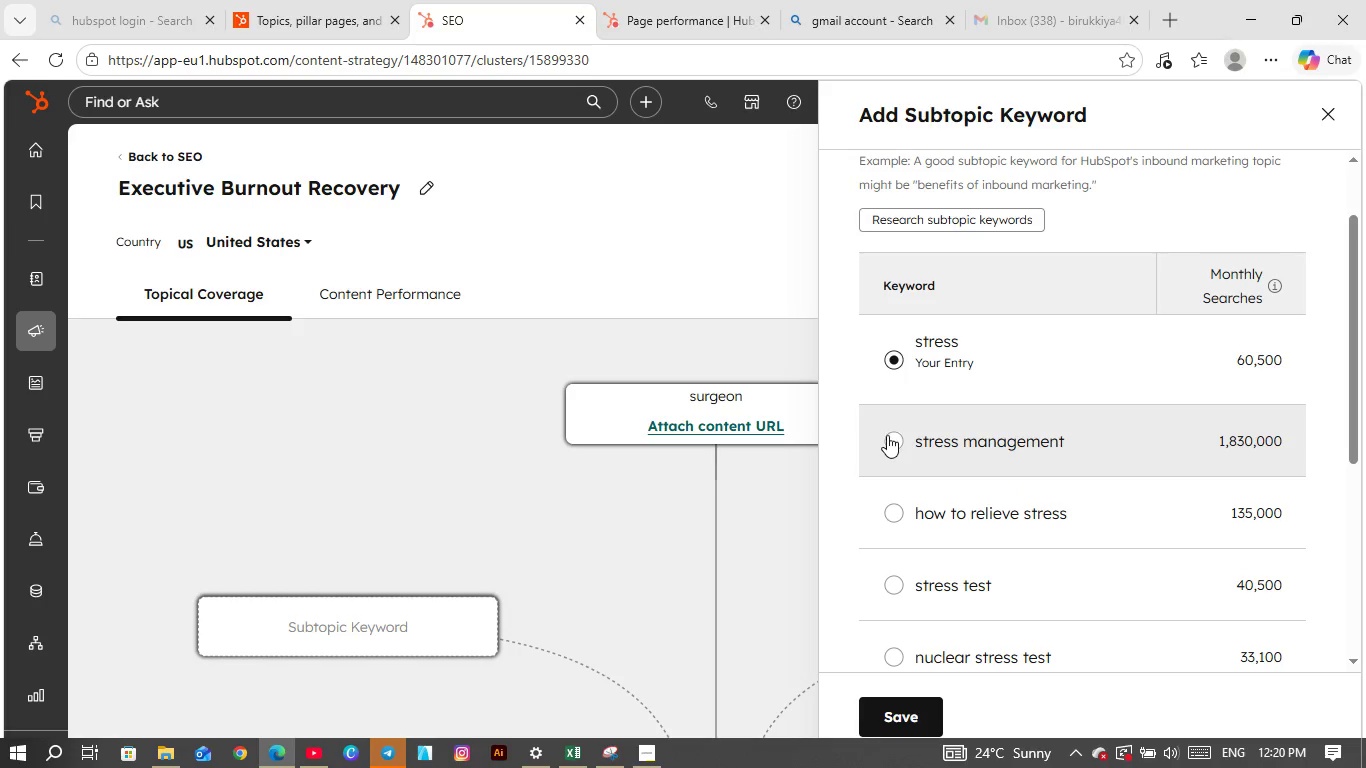 
left_click([889, 443])
 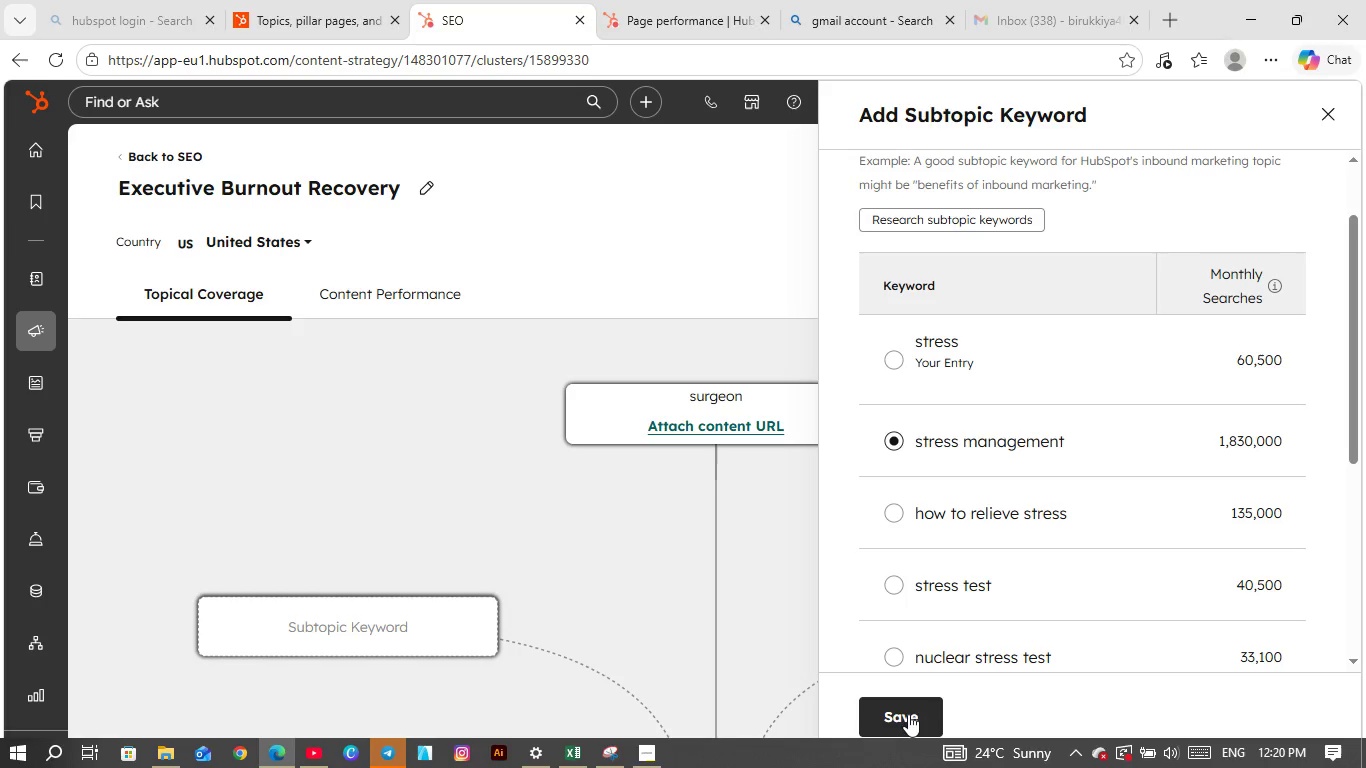 
left_click([908, 714])
 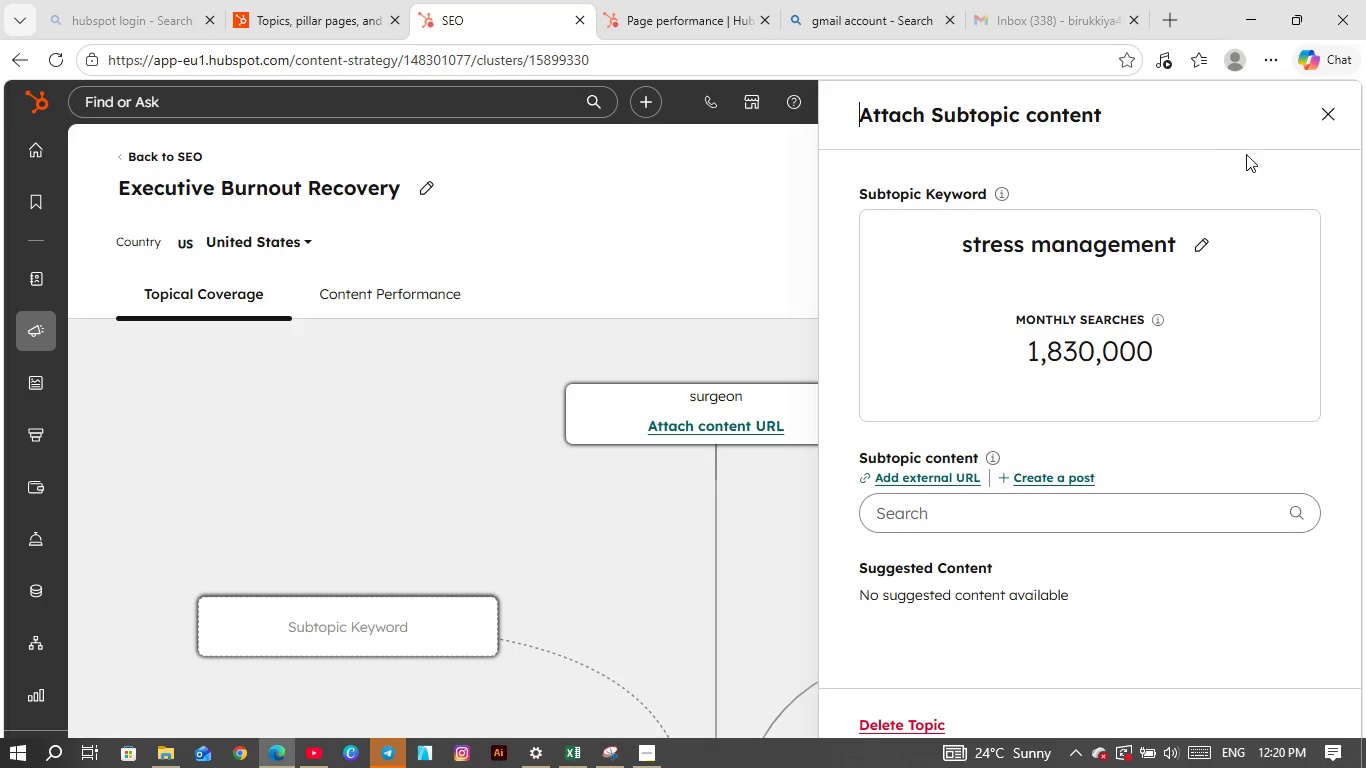 
mouse_move([1327, 149])
 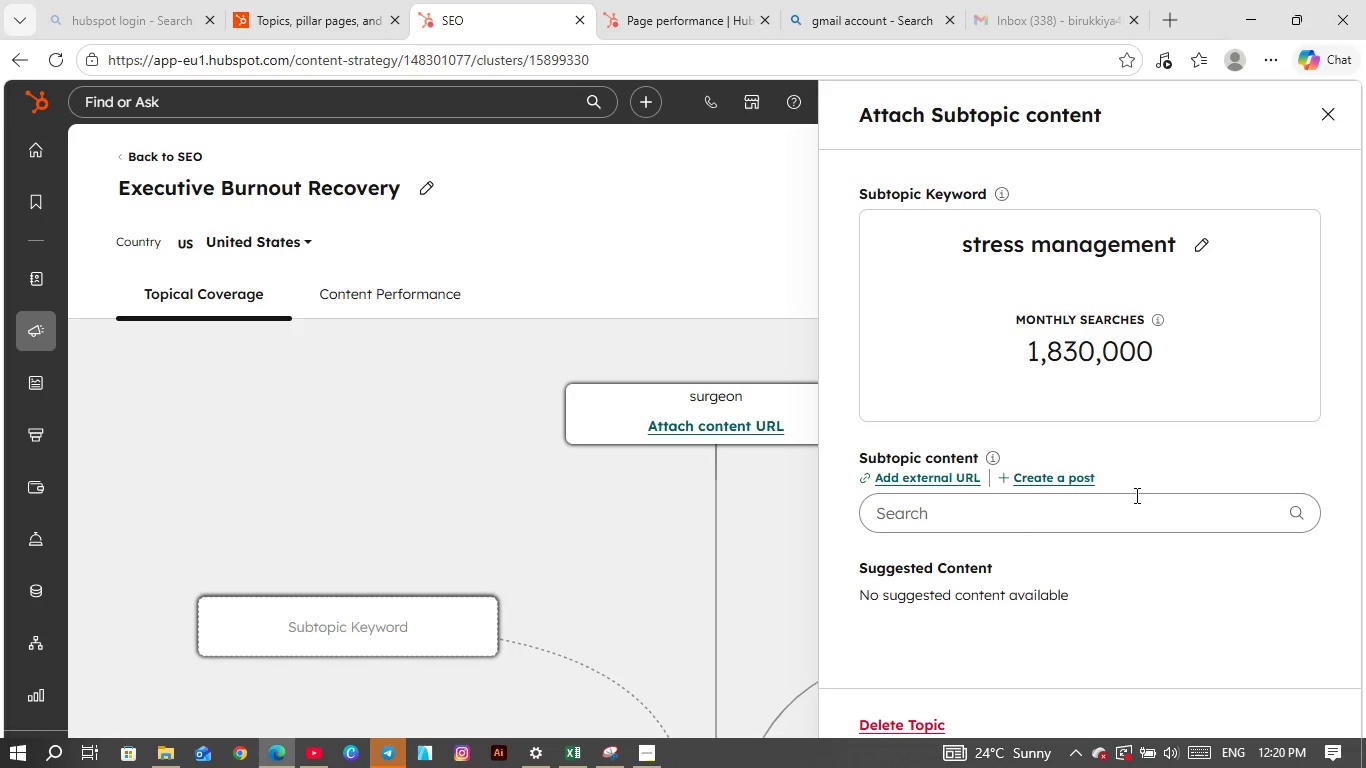 
scroll: coordinate [1135, 494], scroll_direction: down, amount: 4.0
 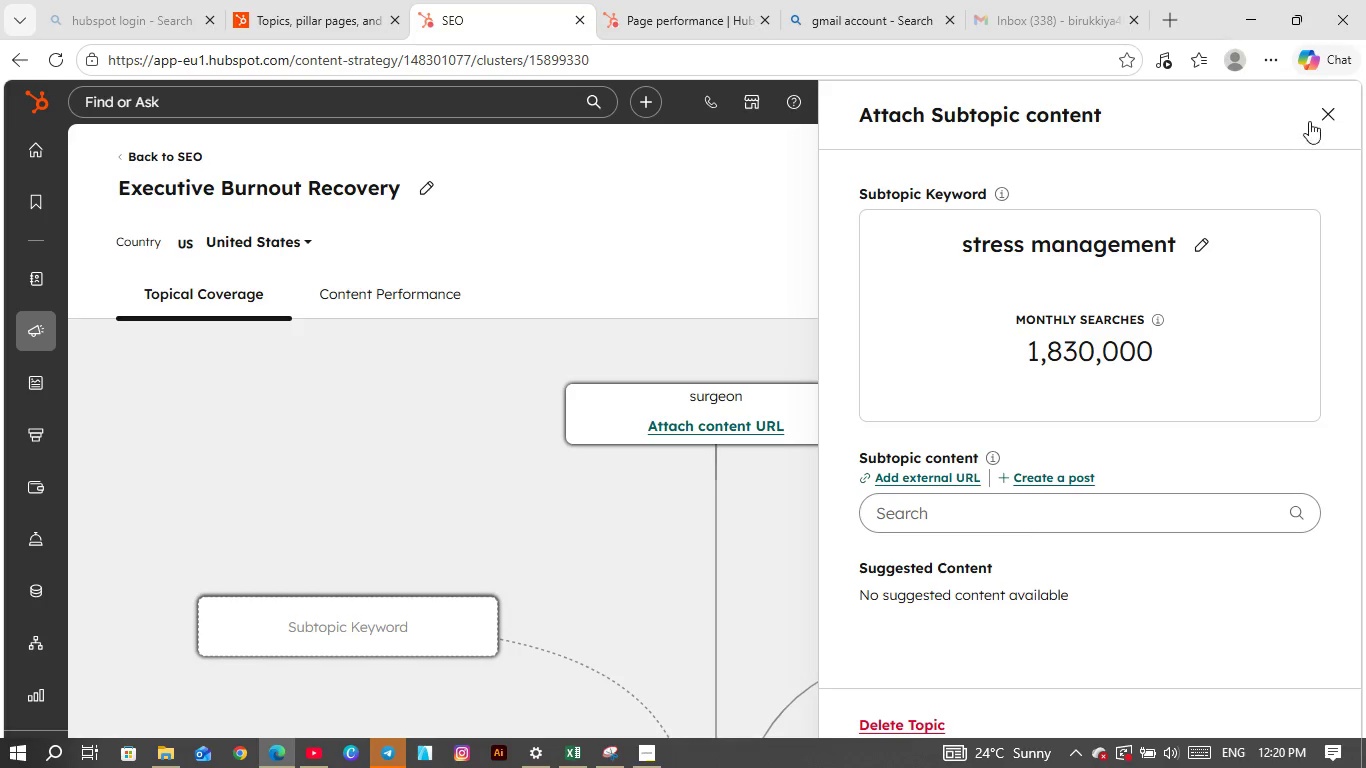 
left_click([1329, 103])
 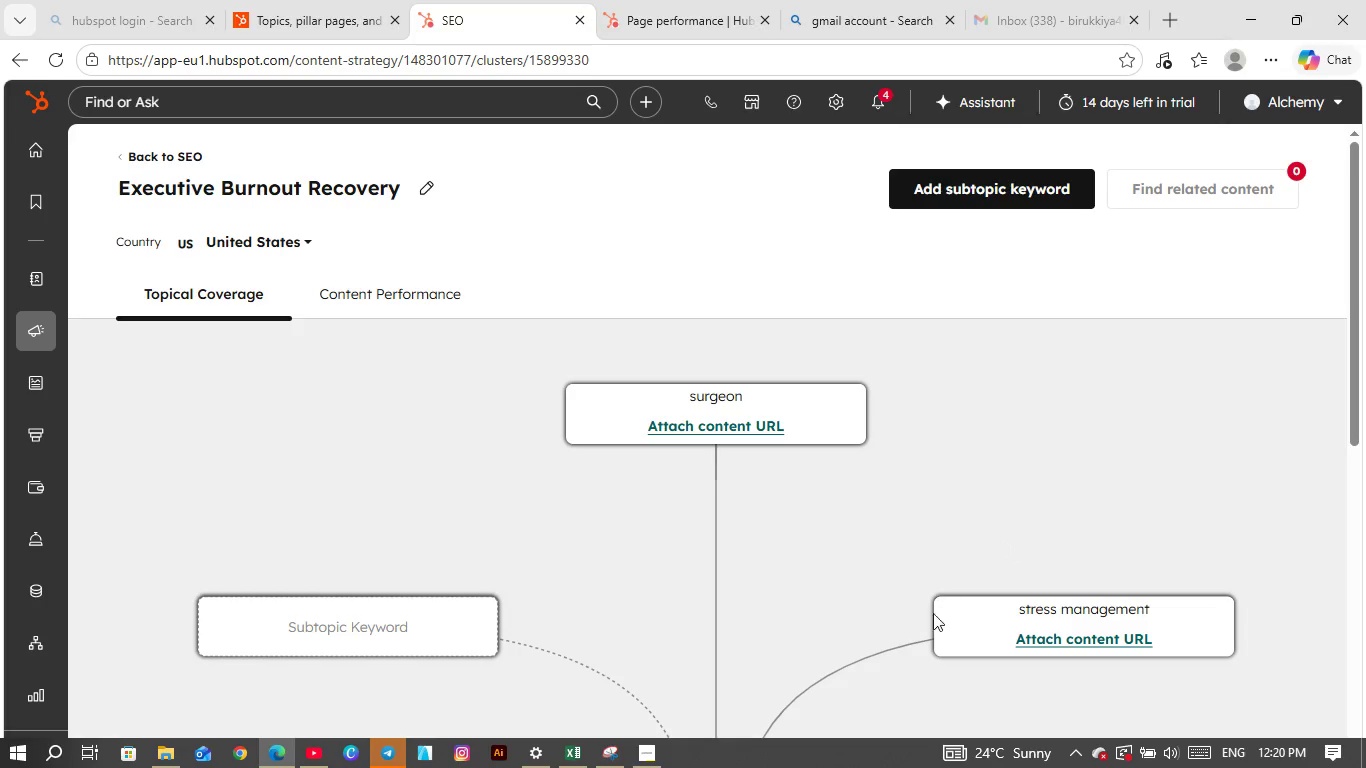 
scroll: coordinate [898, 649], scroll_direction: down, amount: 1.0
 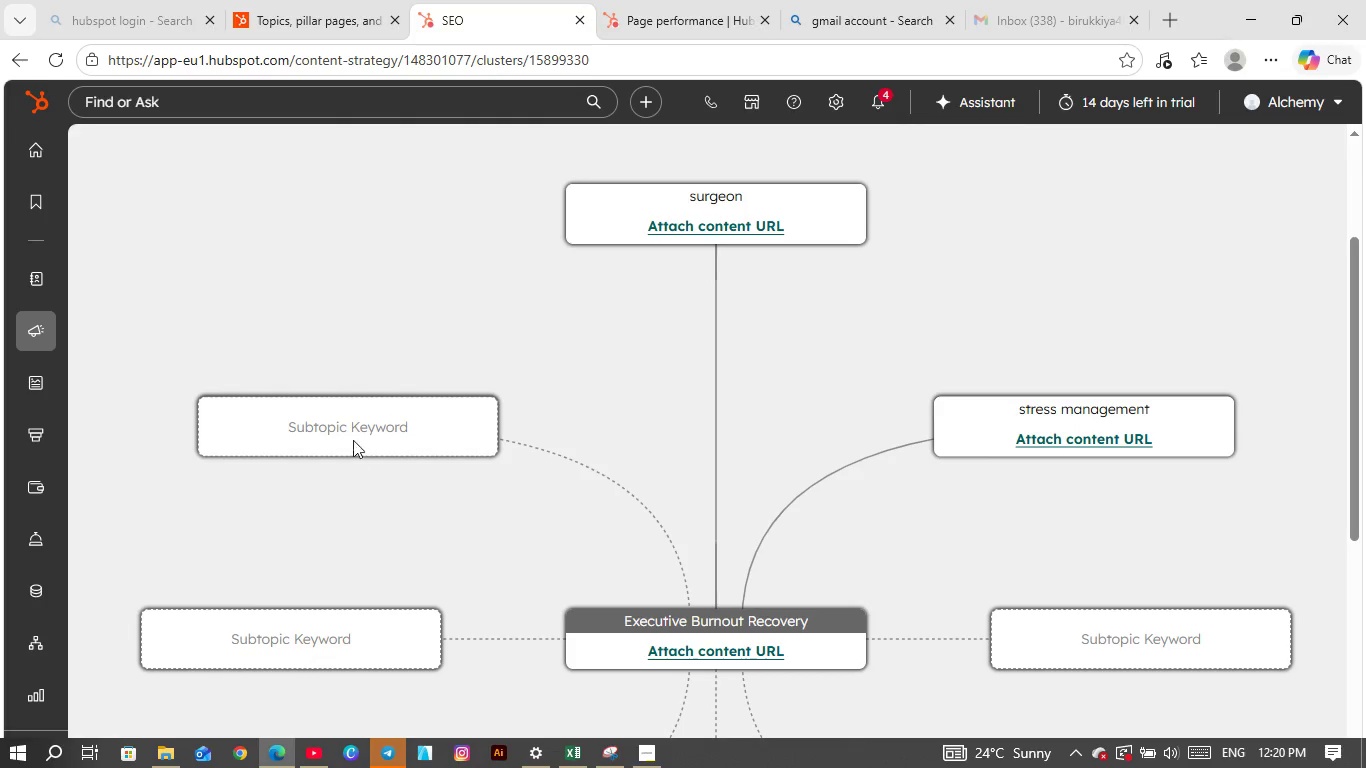 
left_click([353, 432])
 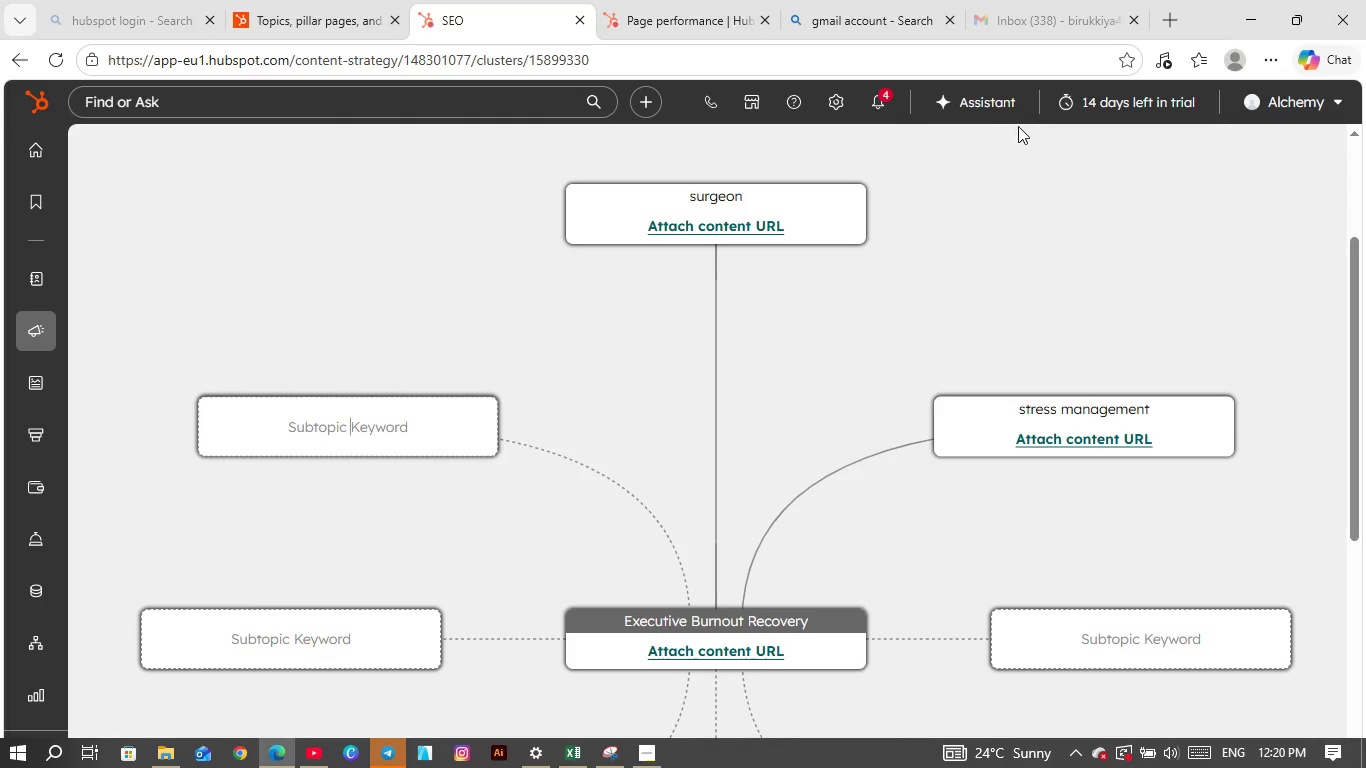 
scroll: coordinate [1091, 361], scroll_direction: up, amount: 2.0
 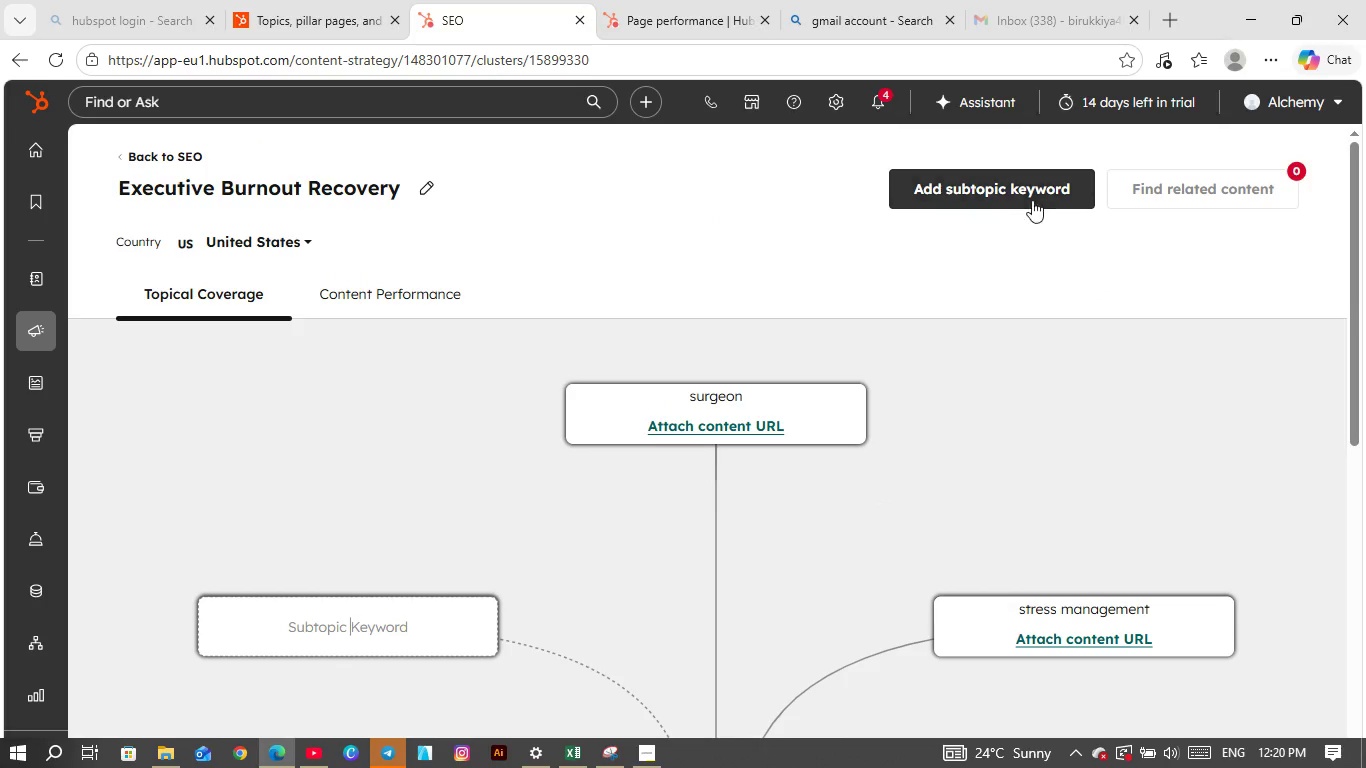 
left_click([1029, 193])
 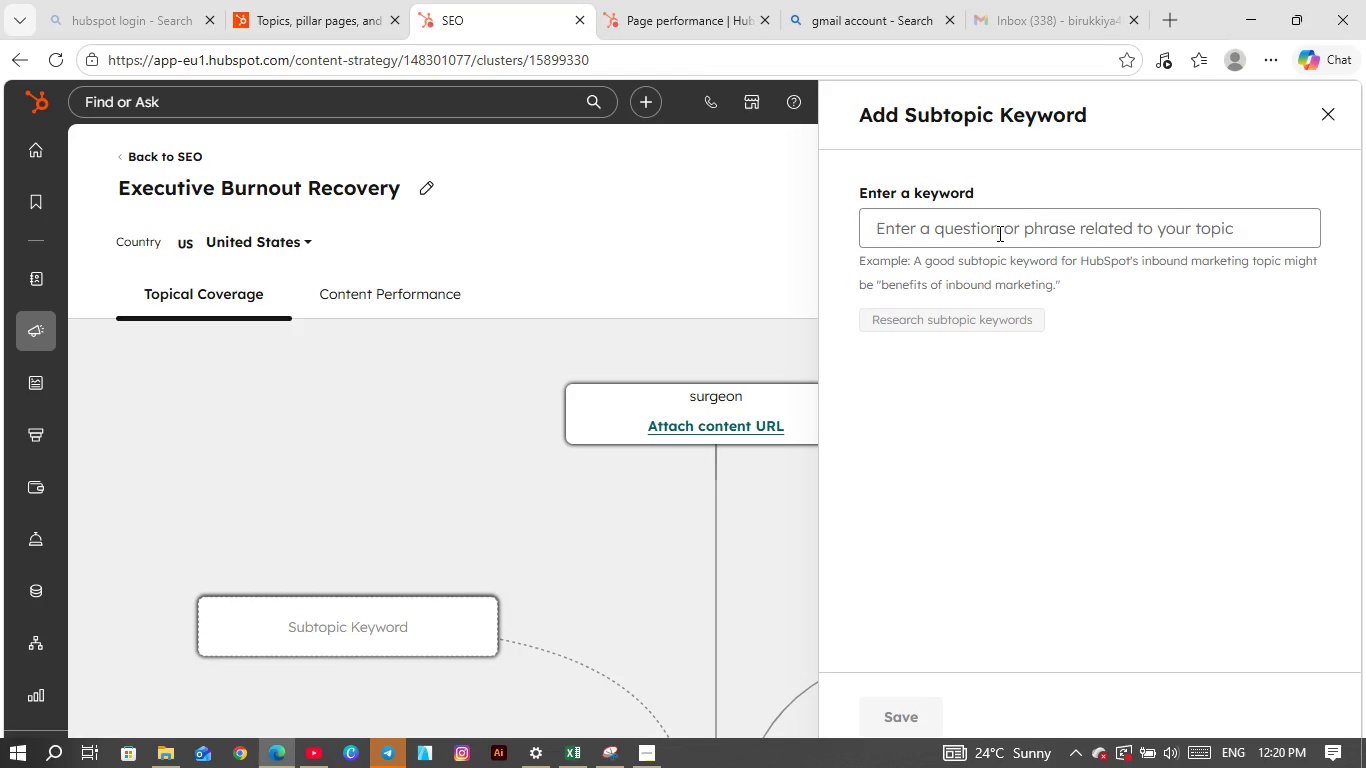 
left_click([997, 234])
 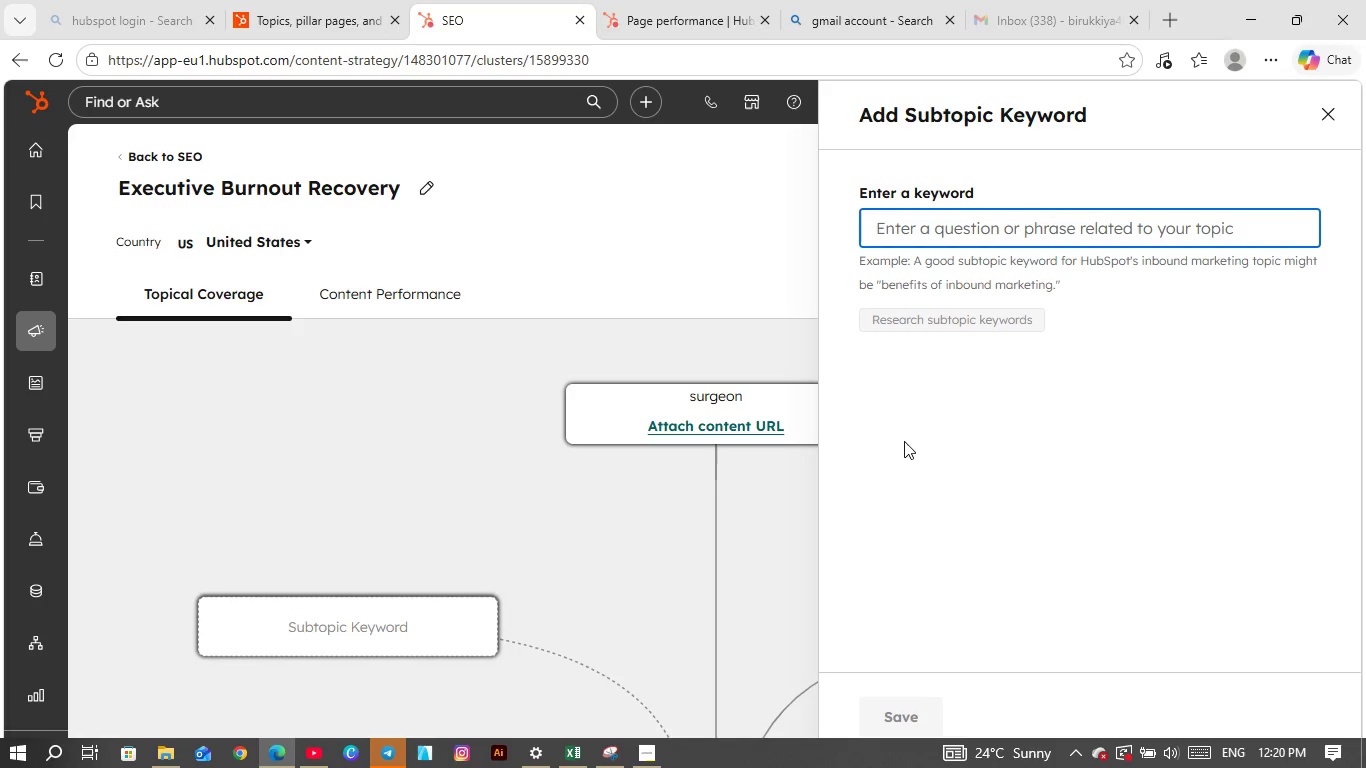 
wait(7.92)
 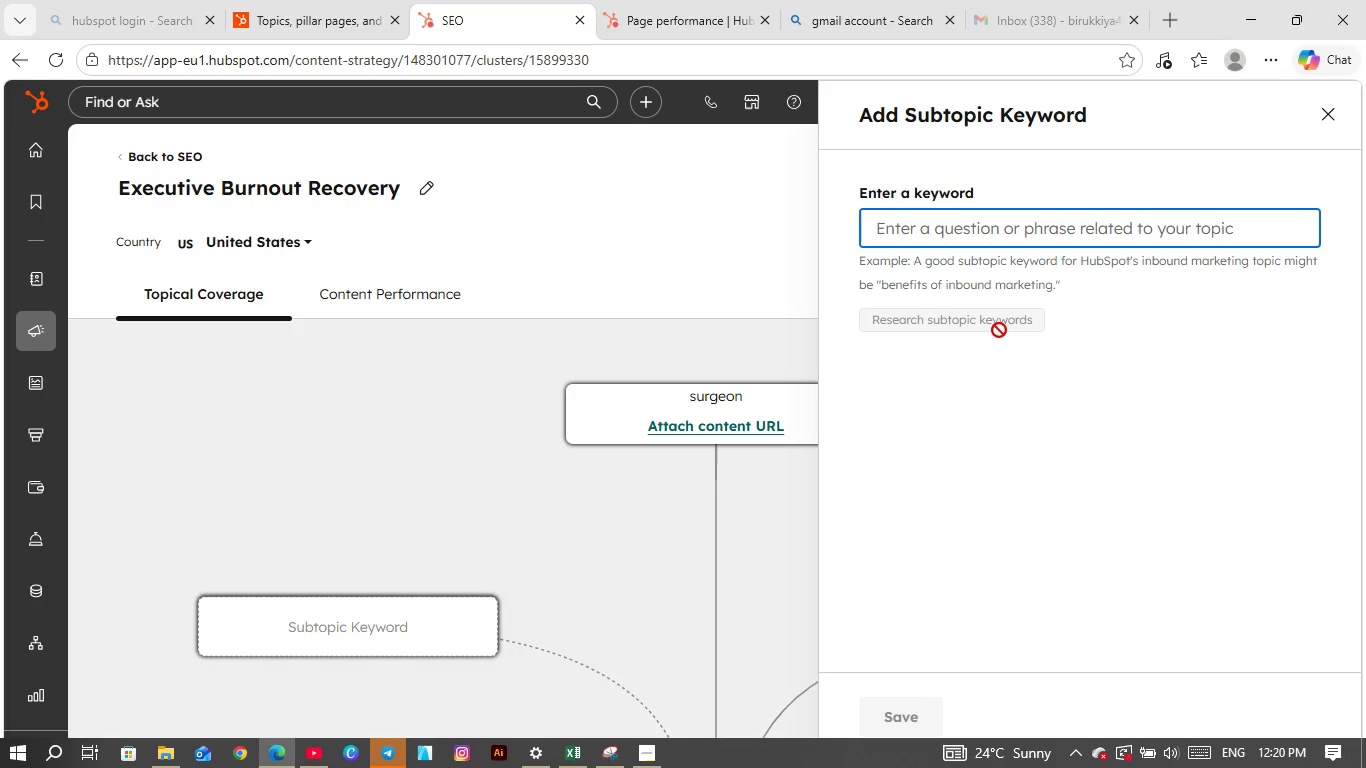 
type(rehabilitaion)
 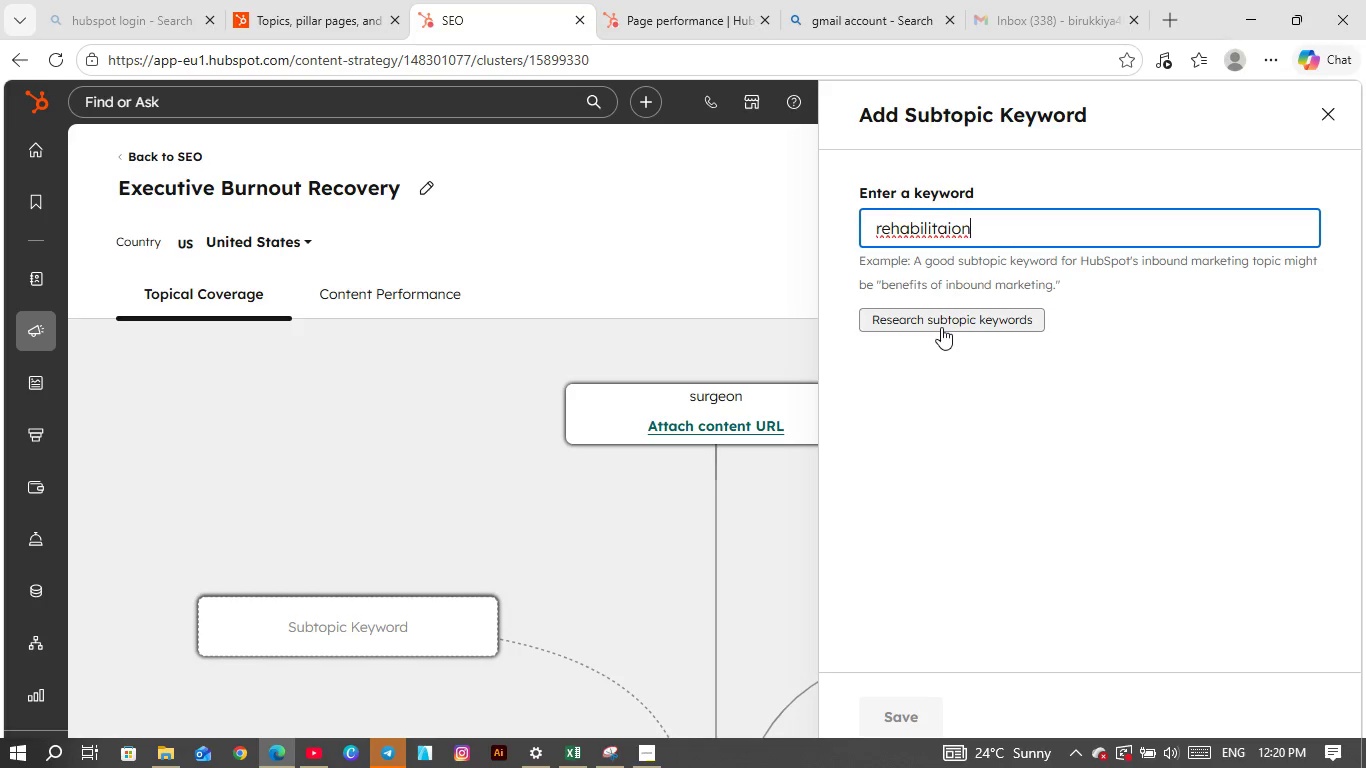 
left_click([942, 324])
 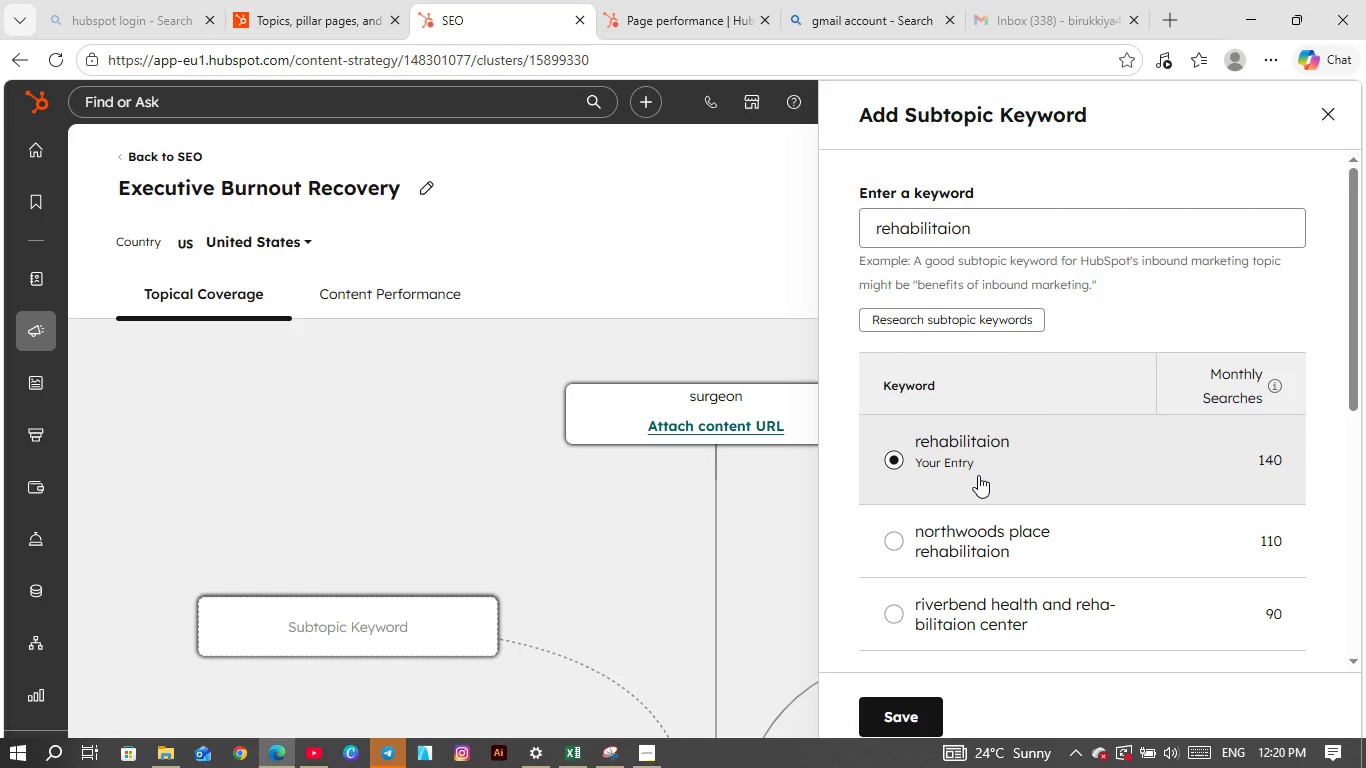 
scroll: coordinate [978, 475], scroll_direction: none, amount: 0.0
 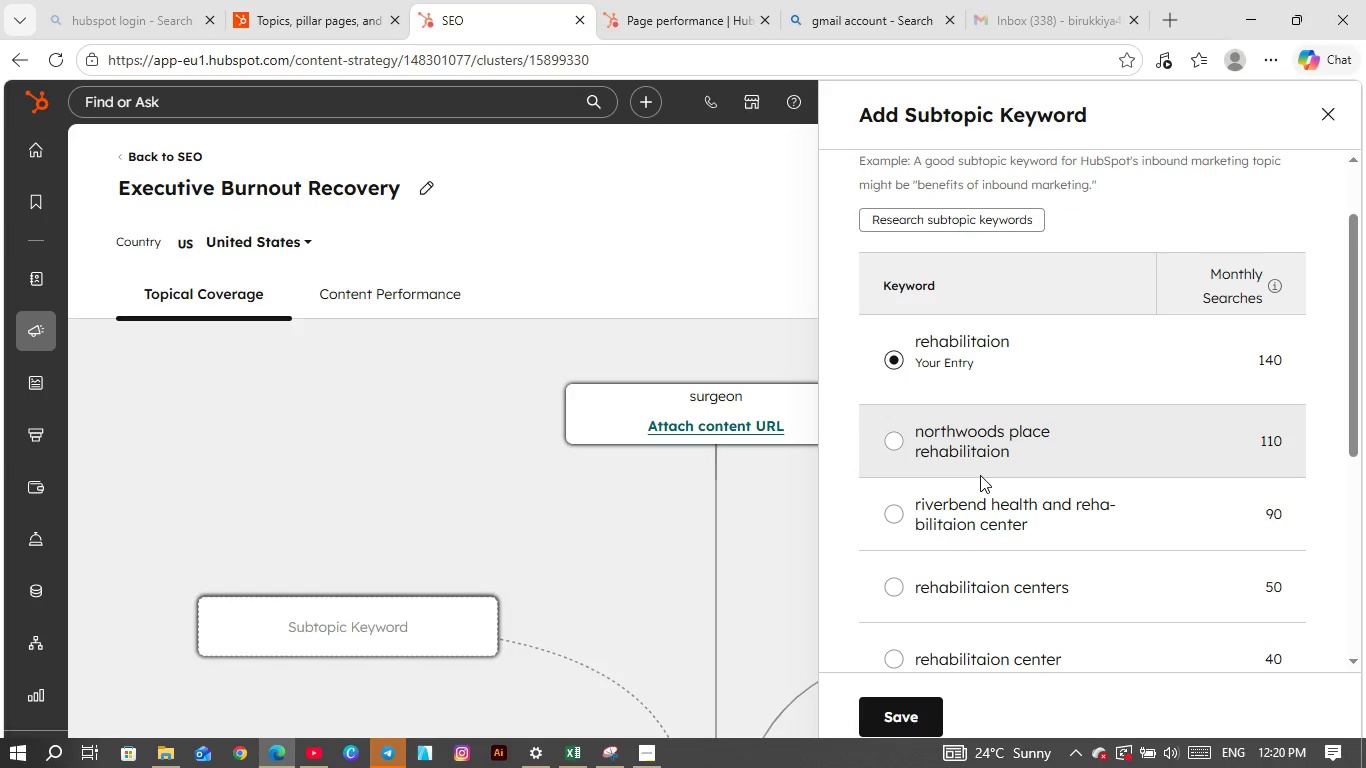 
scroll: coordinate [980, 475], scroll_direction: down, amount: 1.0
 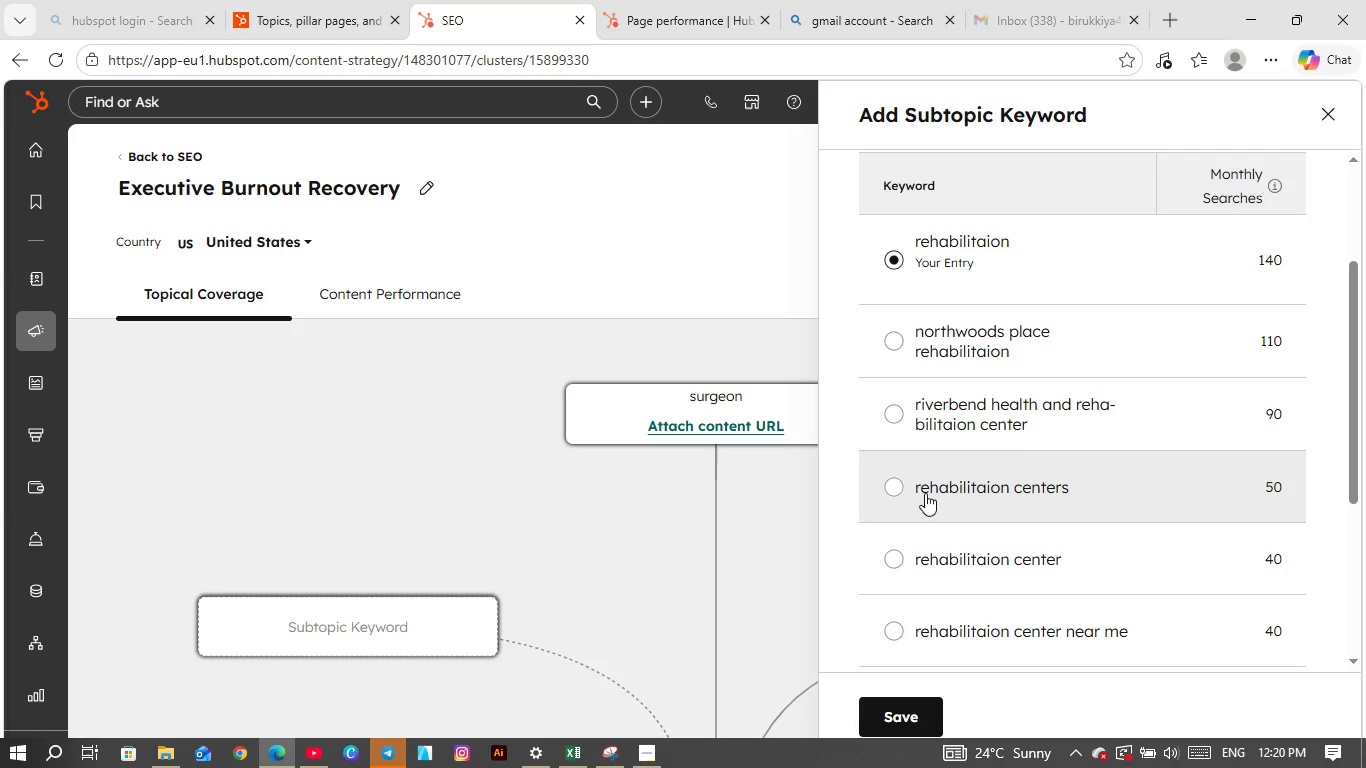 
left_click([925, 493])
 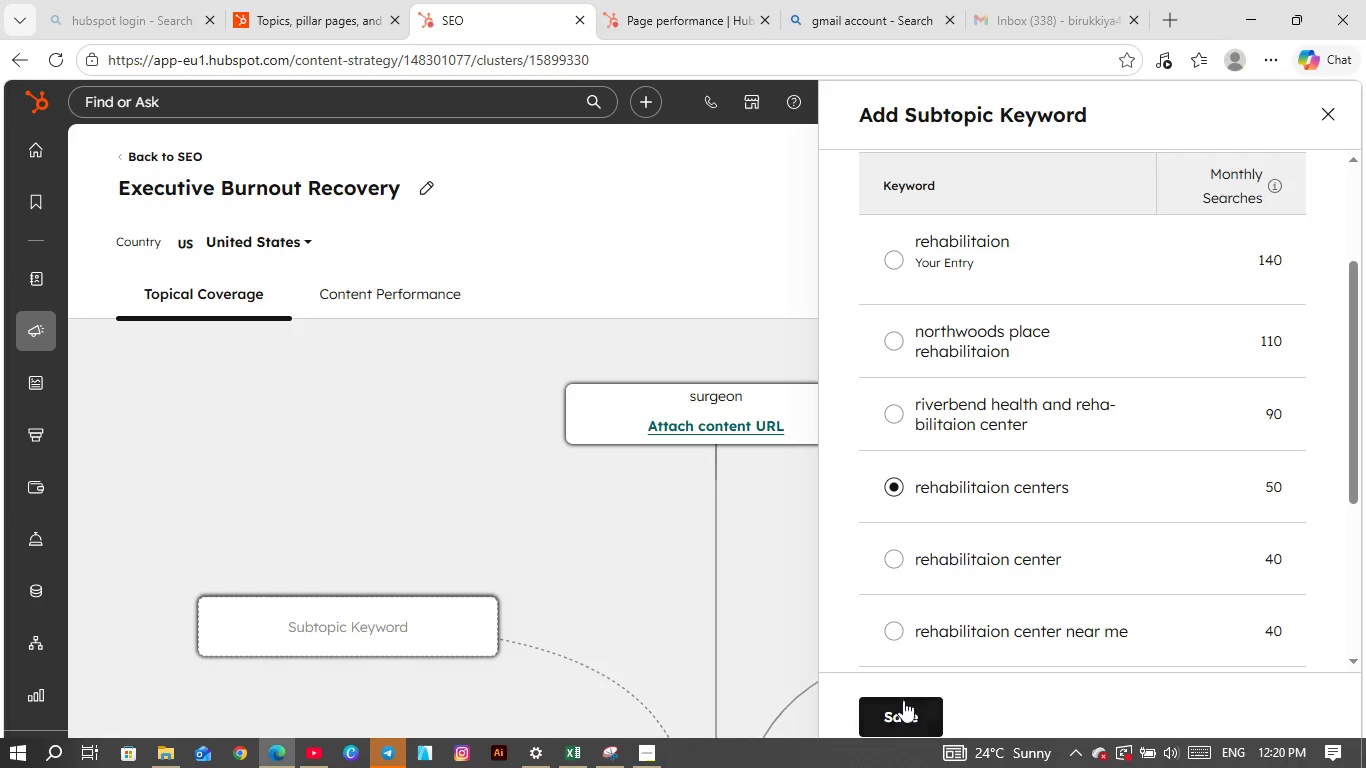 
left_click([900, 709])
 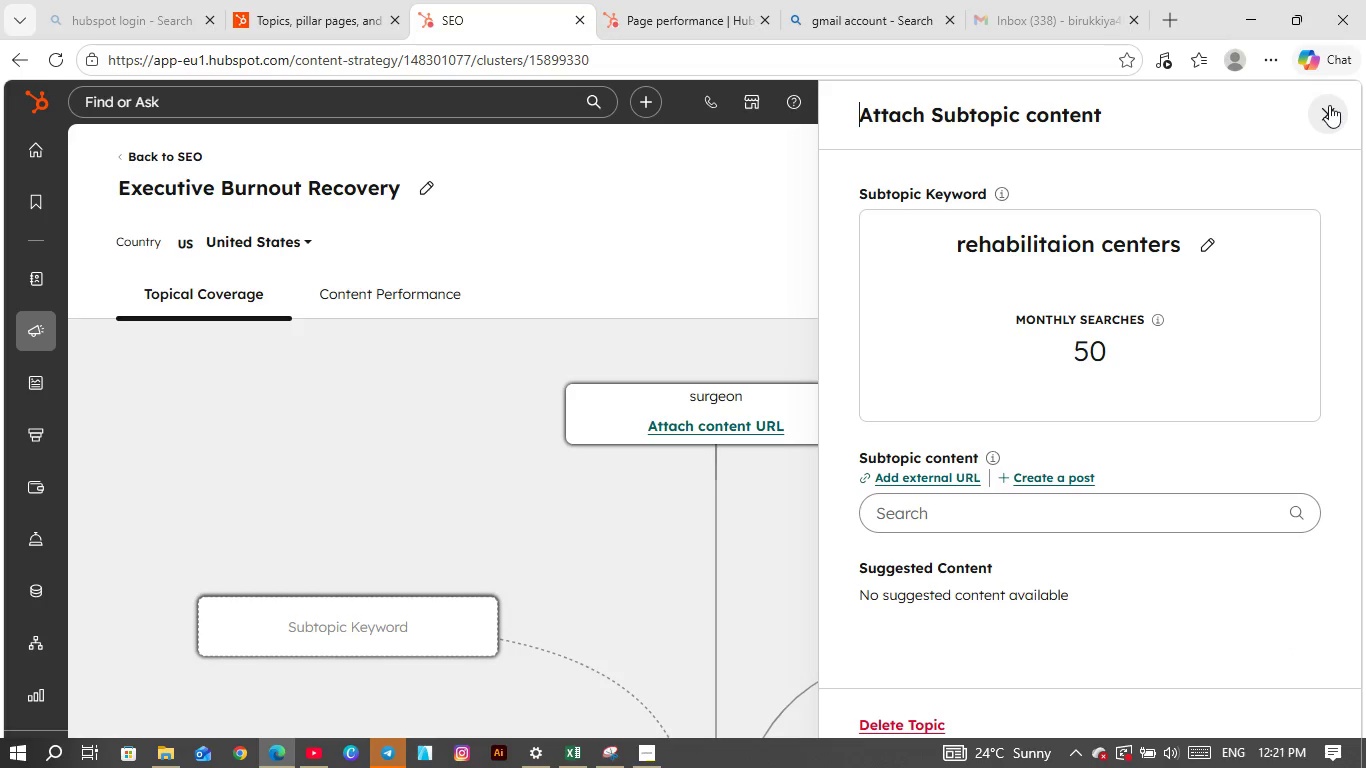 
left_click([1329, 105])
 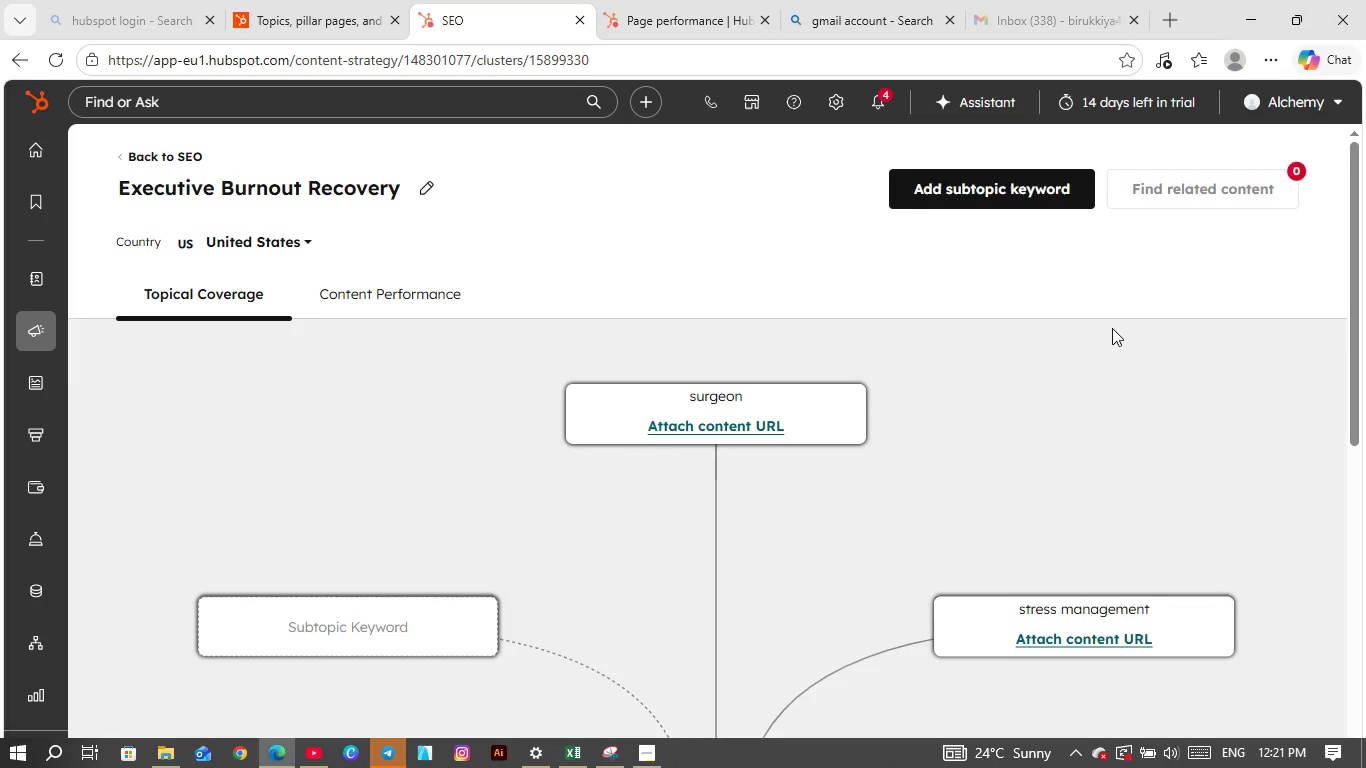 
scroll: coordinate [1112, 328], scroll_direction: down, amount: 2.0
 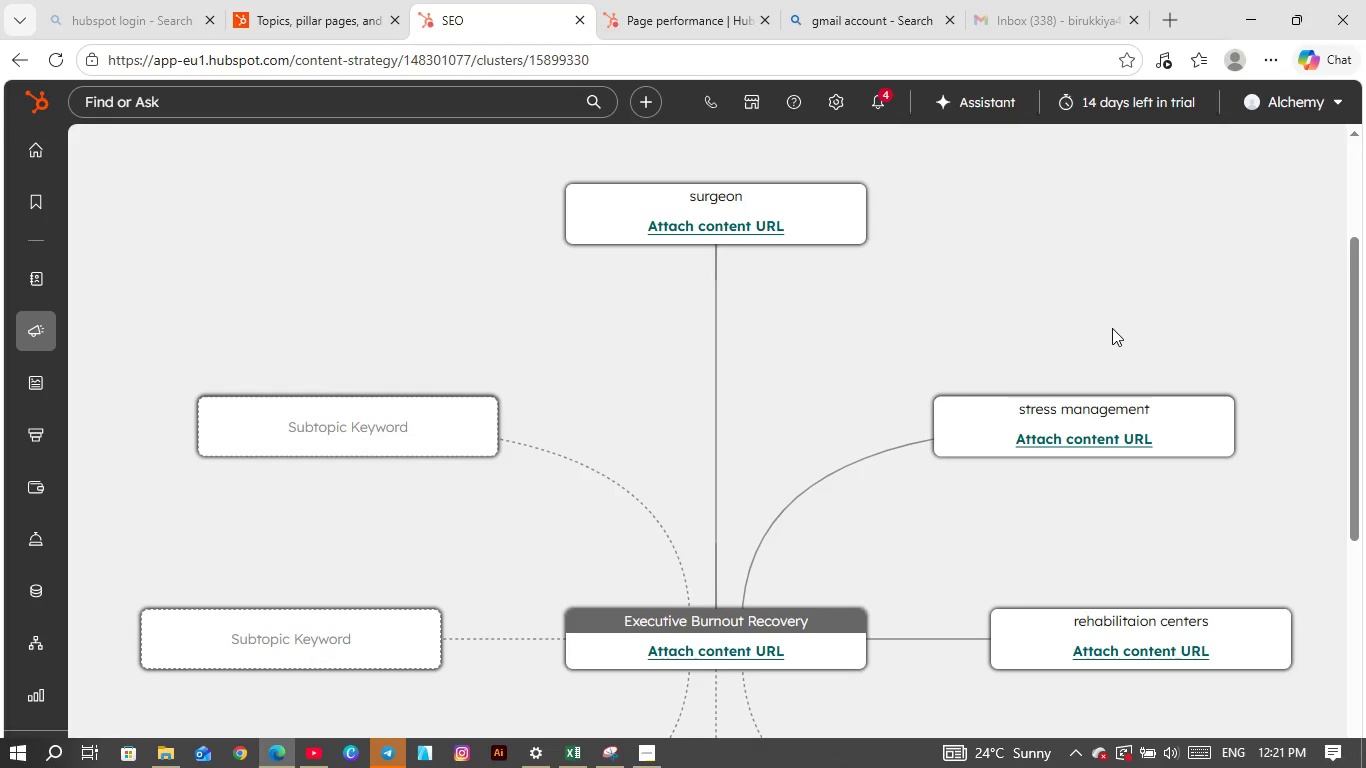 
scroll: coordinate [1112, 328], scroll_direction: up, amount: 3.0
 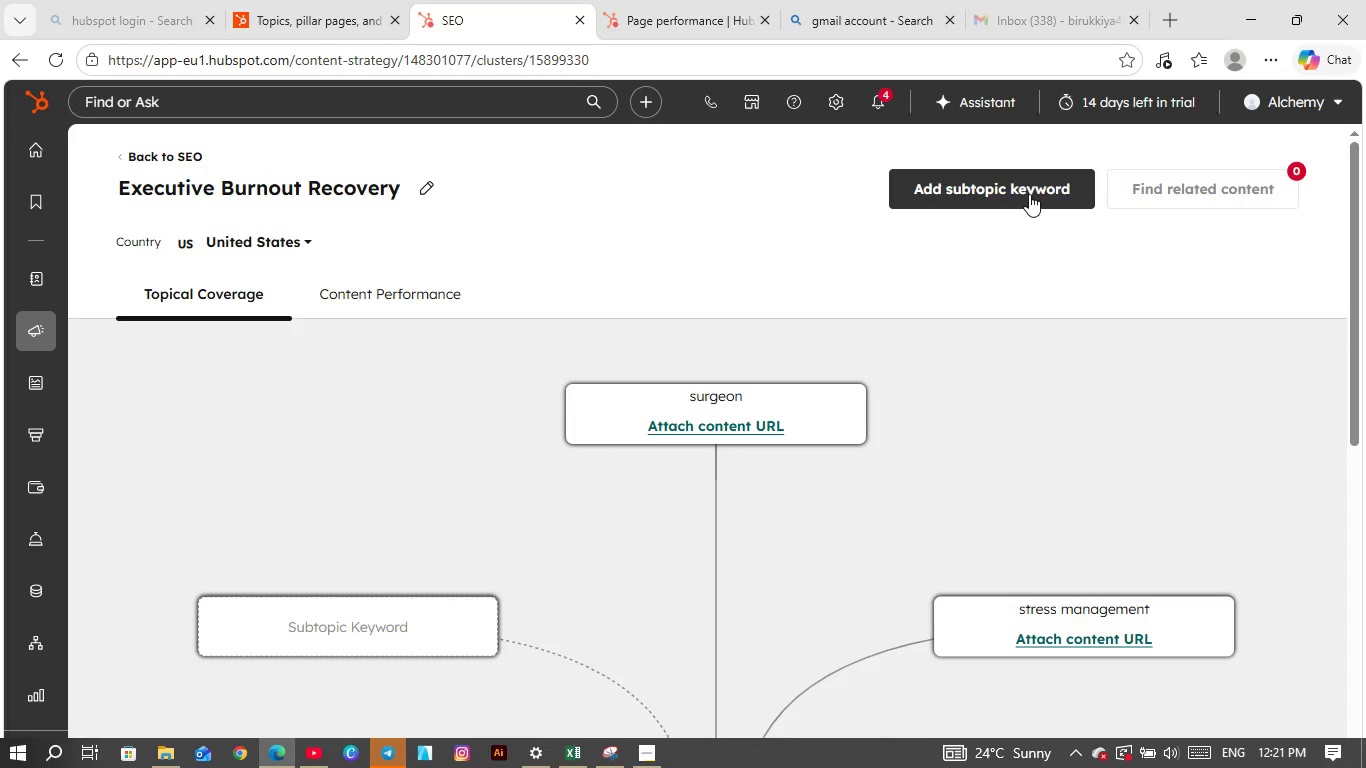 
left_click([1030, 188])
 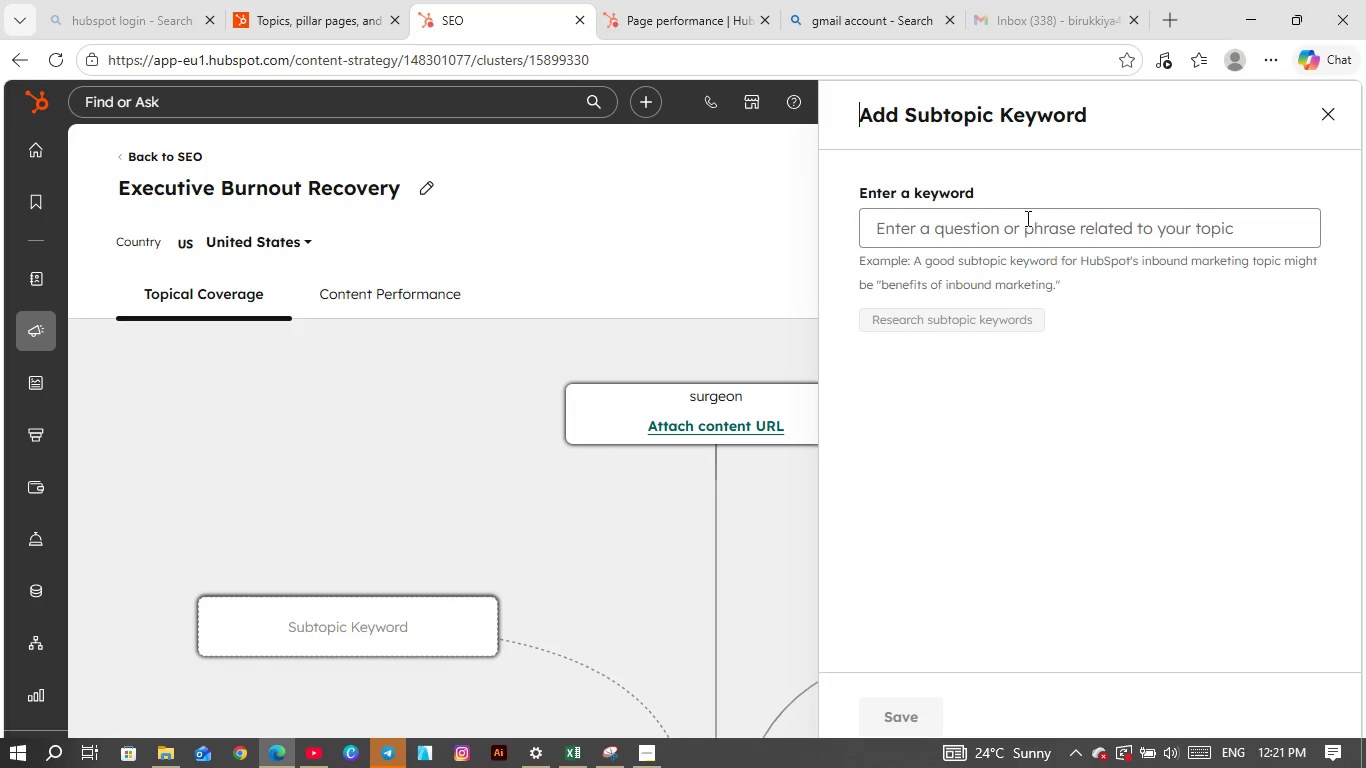 
left_click([1023, 230])
 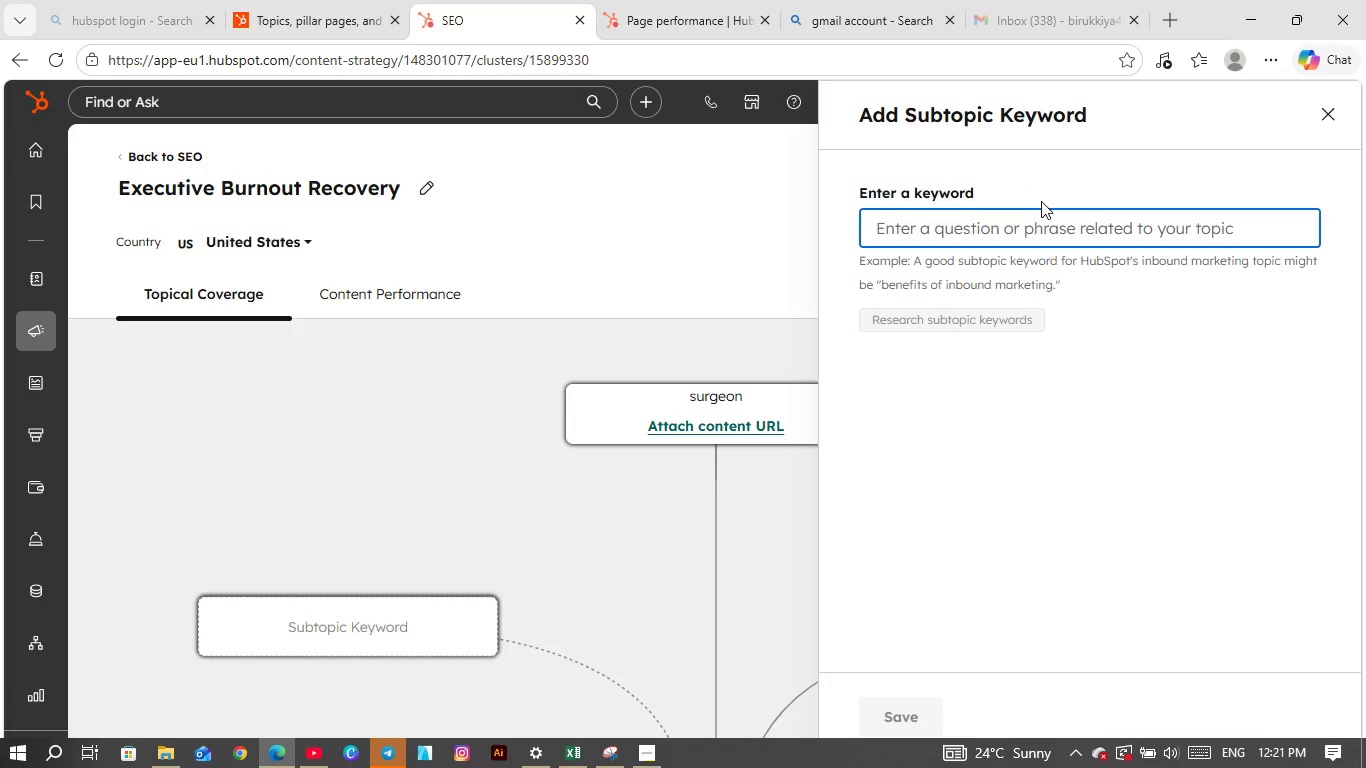 
type(neurology)
 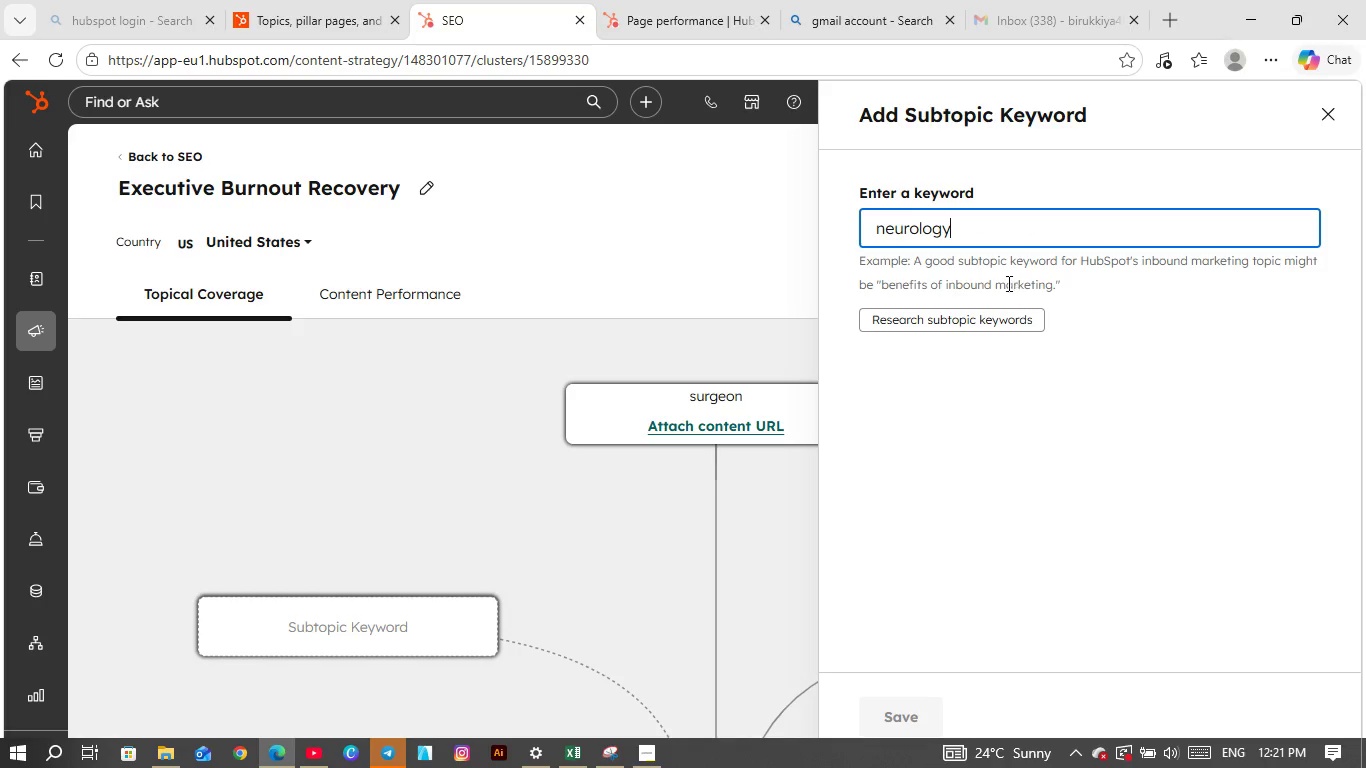 
left_click([991, 319])
 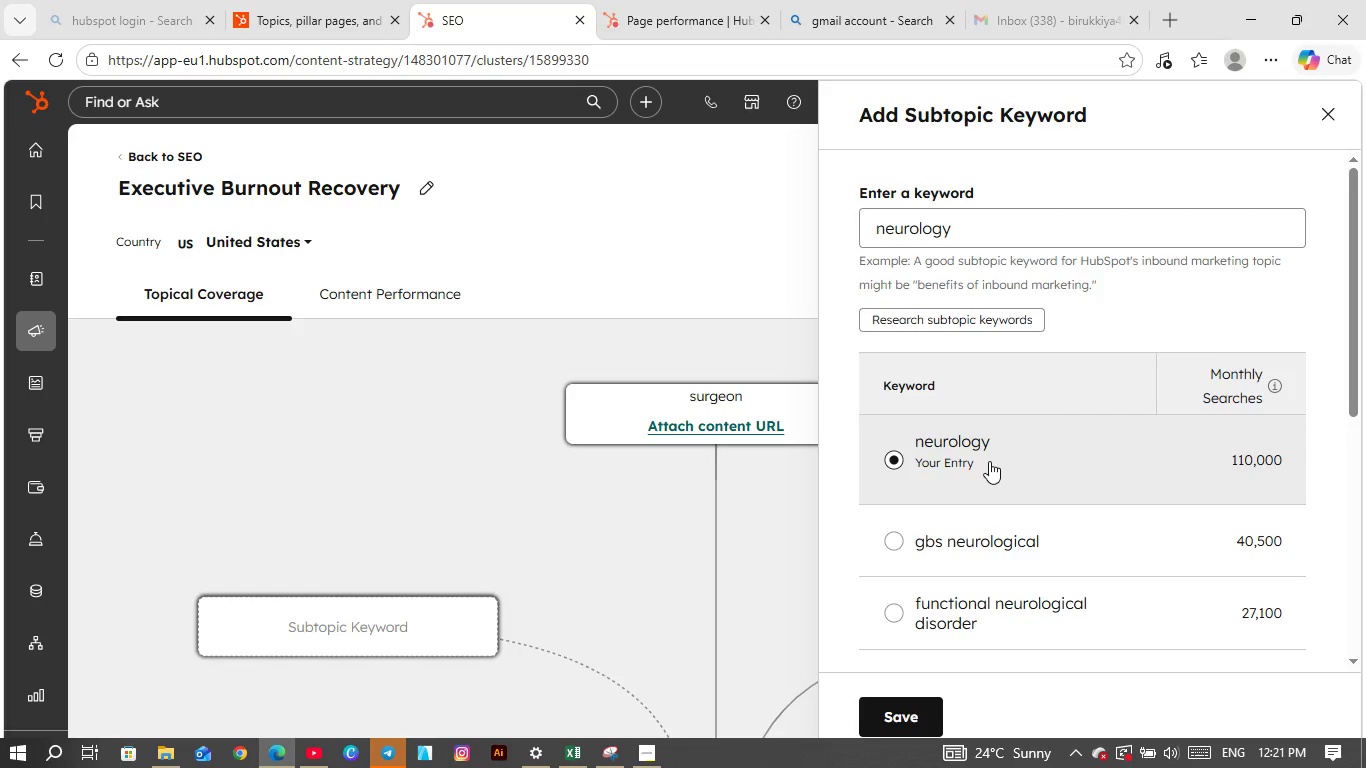 
scroll: coordinate [988, 462], scroll_direction: none, amount: 0.0
 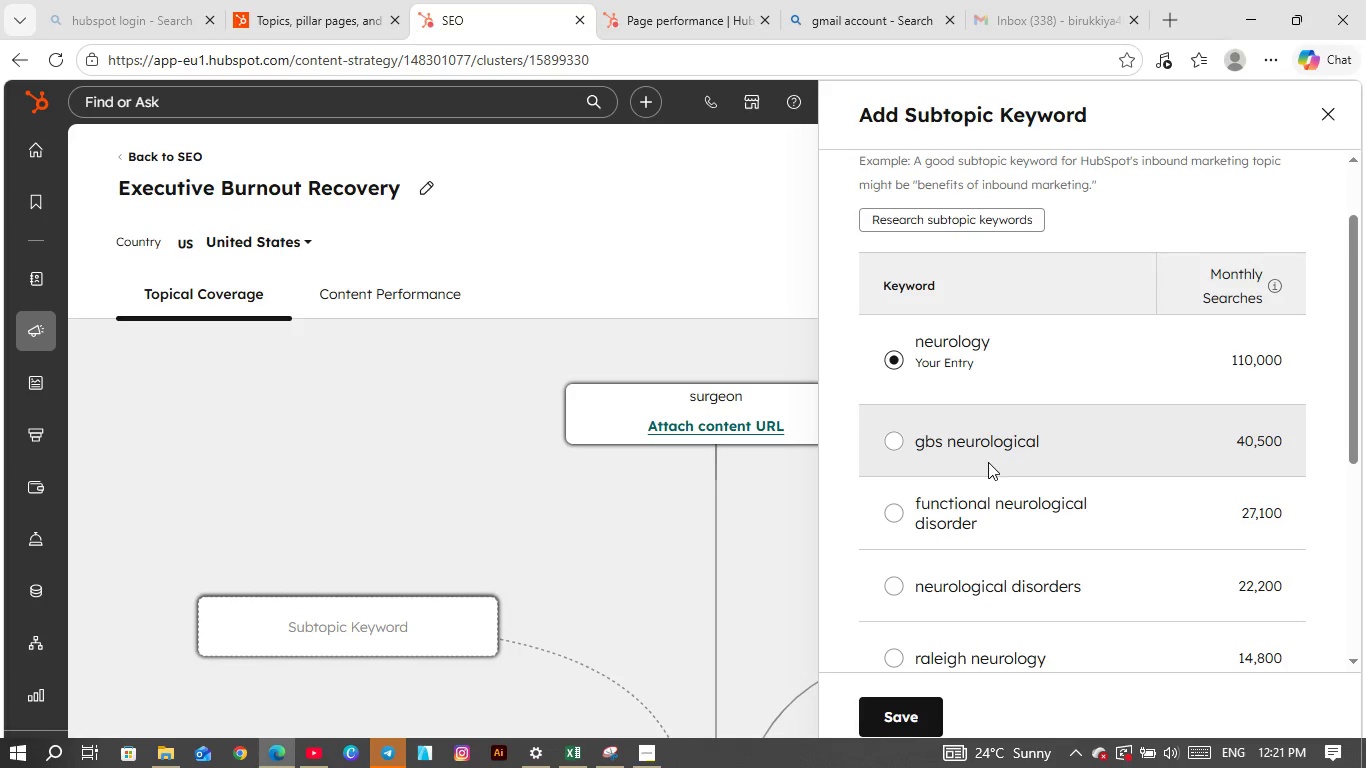 
scroll: coordinate [988, 462], scroll_direction: down, amount: 6.0
 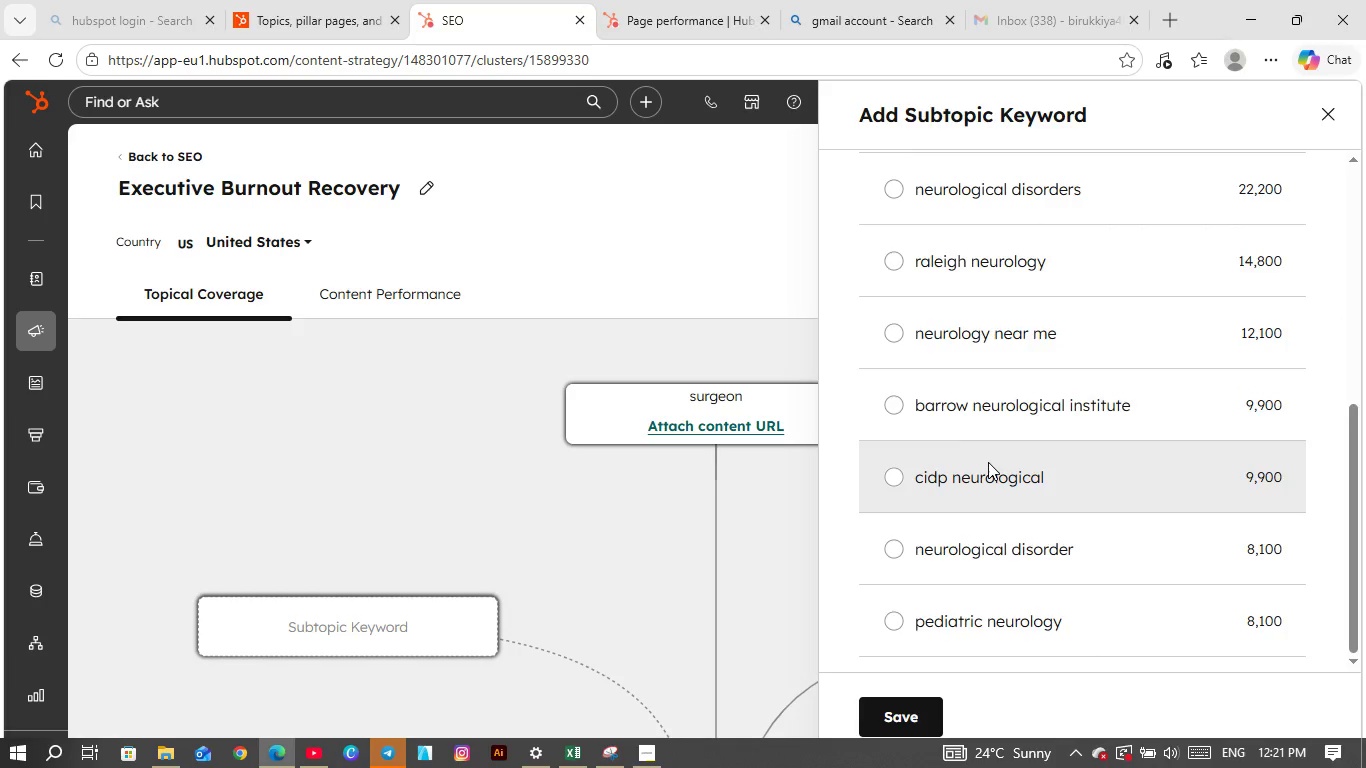 
scroll: coordinate [988, 462], scroll_direction: up, amount: 3.0
 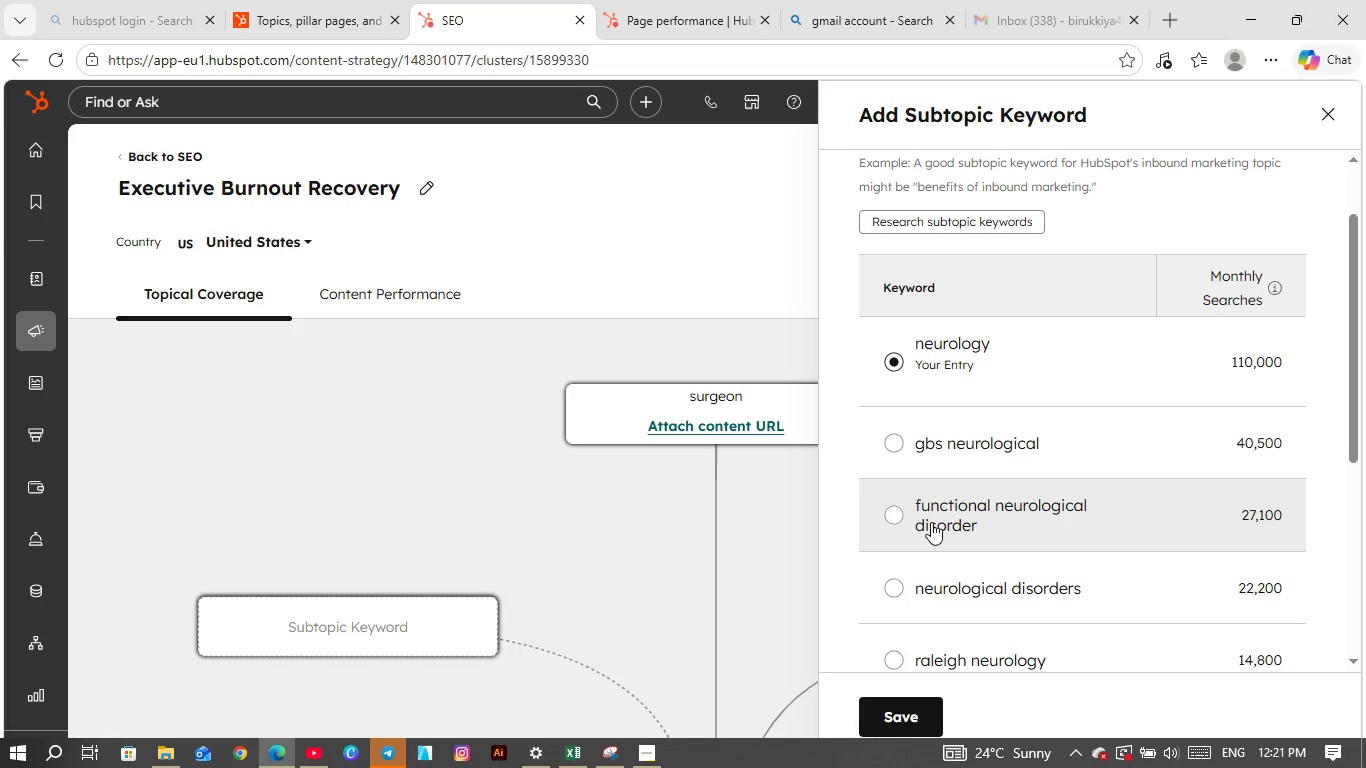 
left_click([905, 514])
 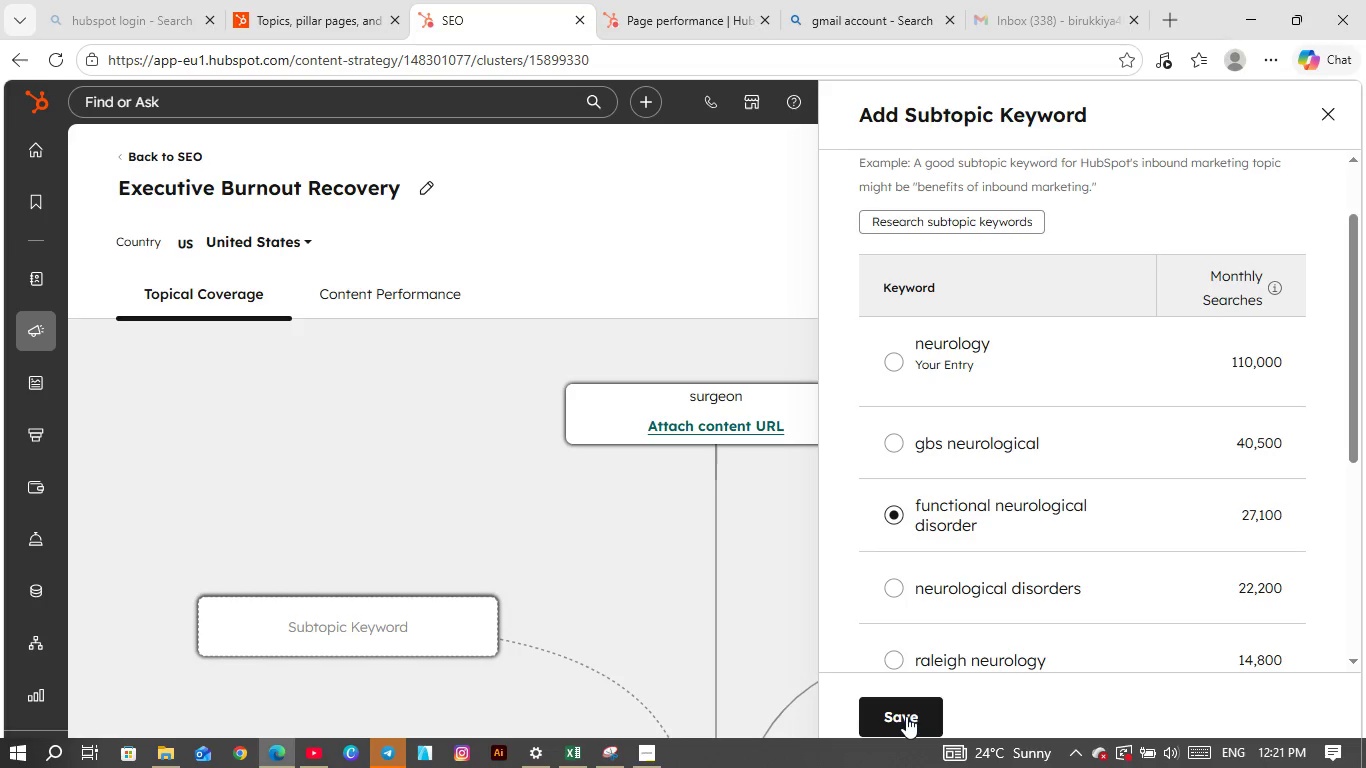 
left_click([906, 718])
 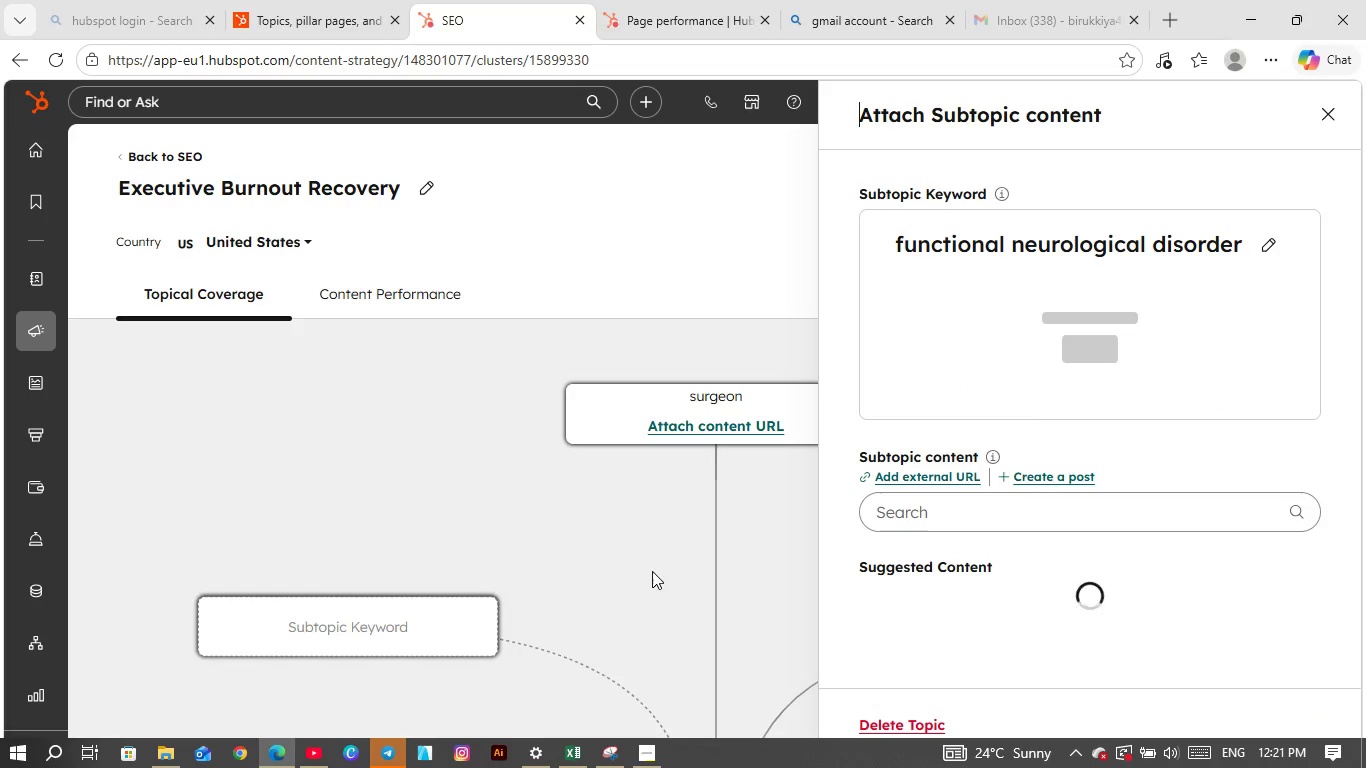 
scroll: coordinate [652, 565], scroll_direction: down, amount: 1.0
 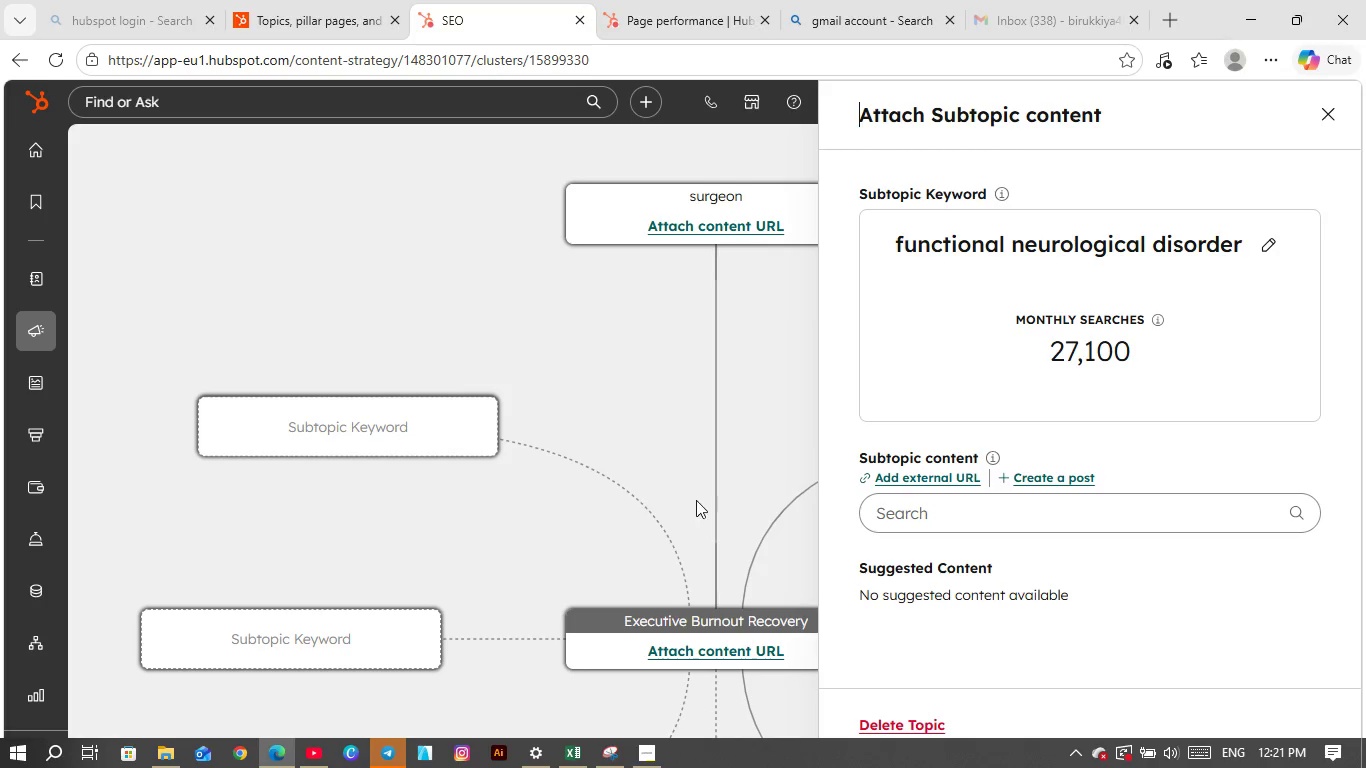 
left_click([1324, 115])
 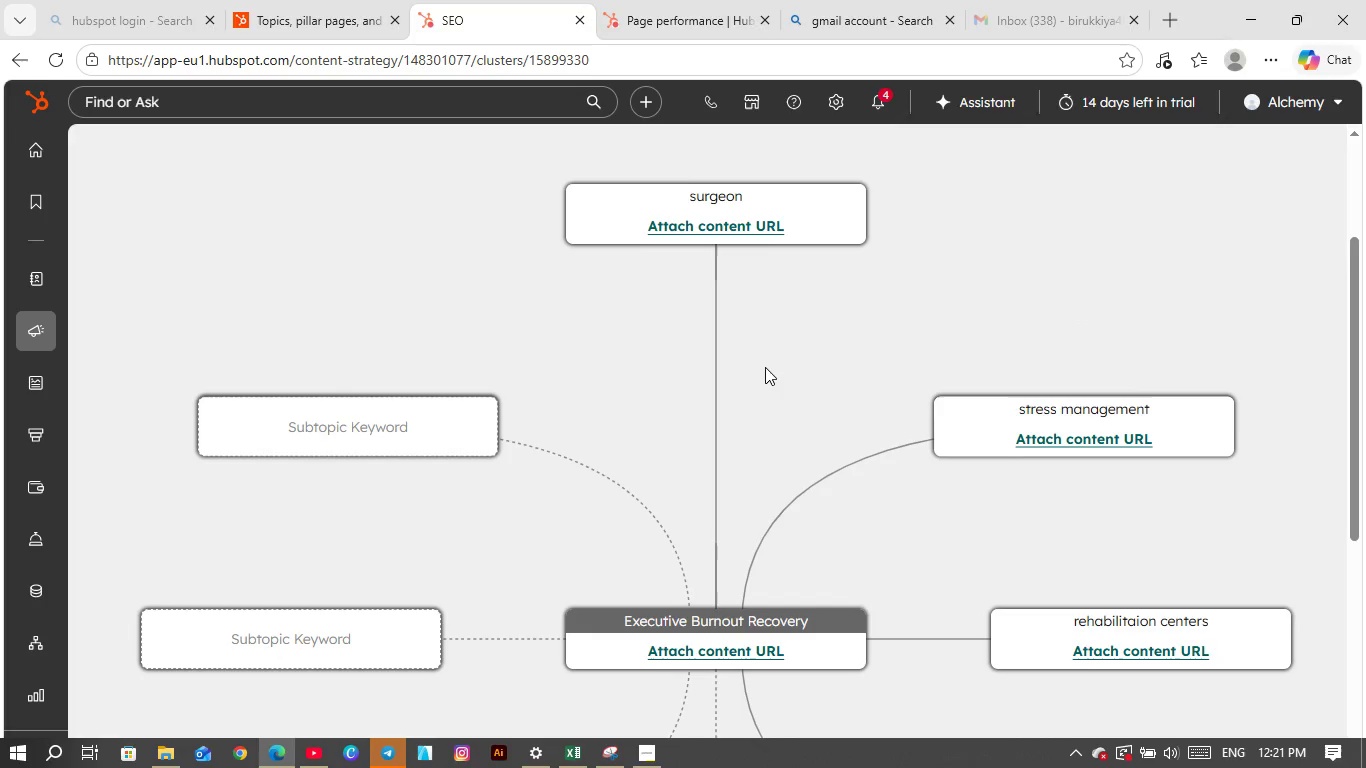 
scroll: coordinate [765, 368], scroll_direction: down, amount: 6.0
 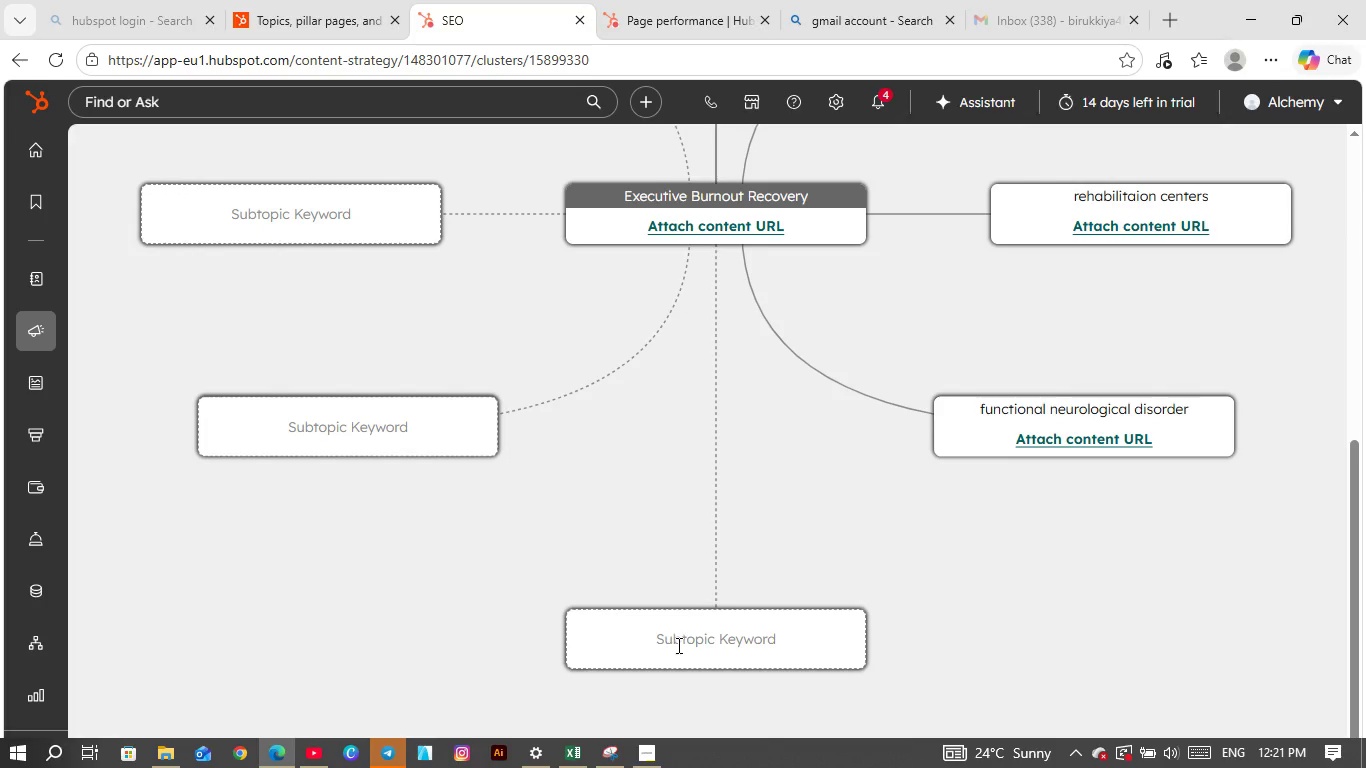 
left_click([677, 645])
 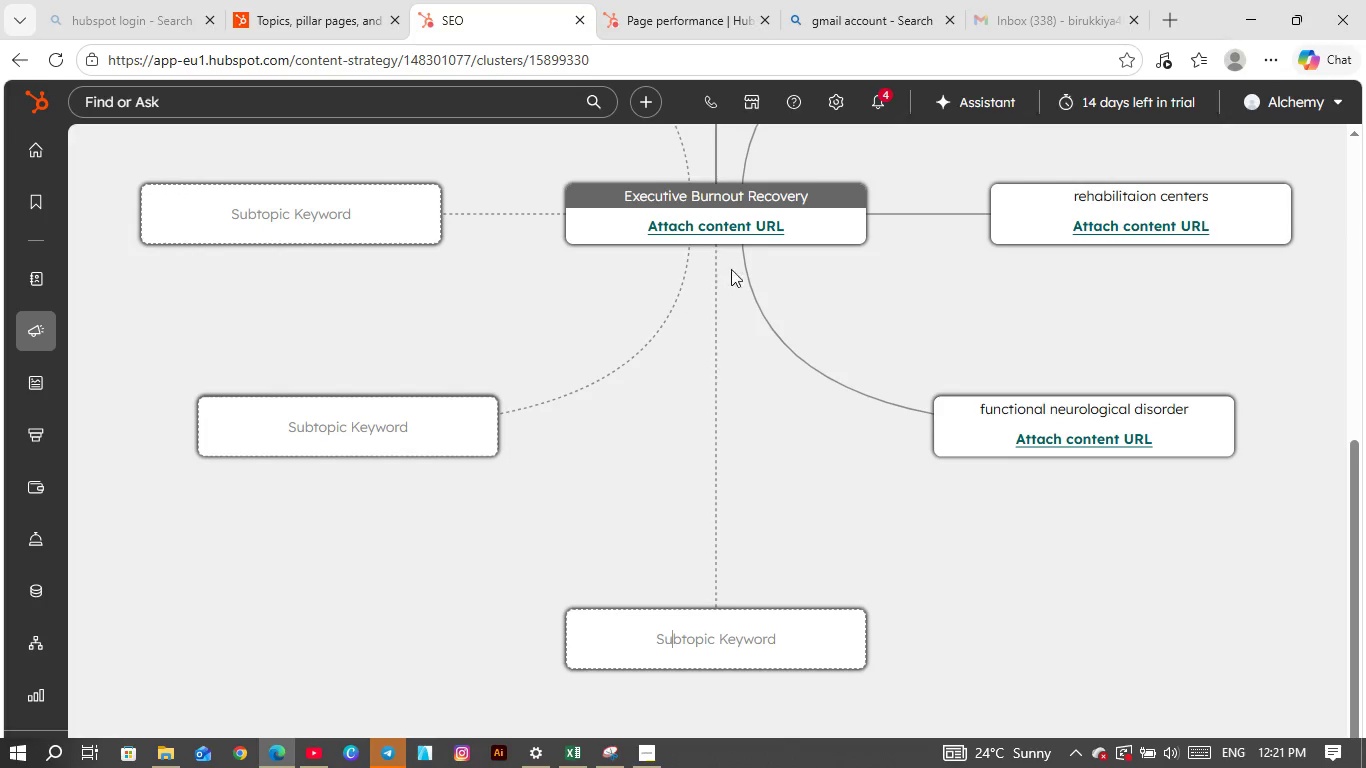 
scroll: coordinate [1054, 273], scroll_direction: up, amount: 8.0
 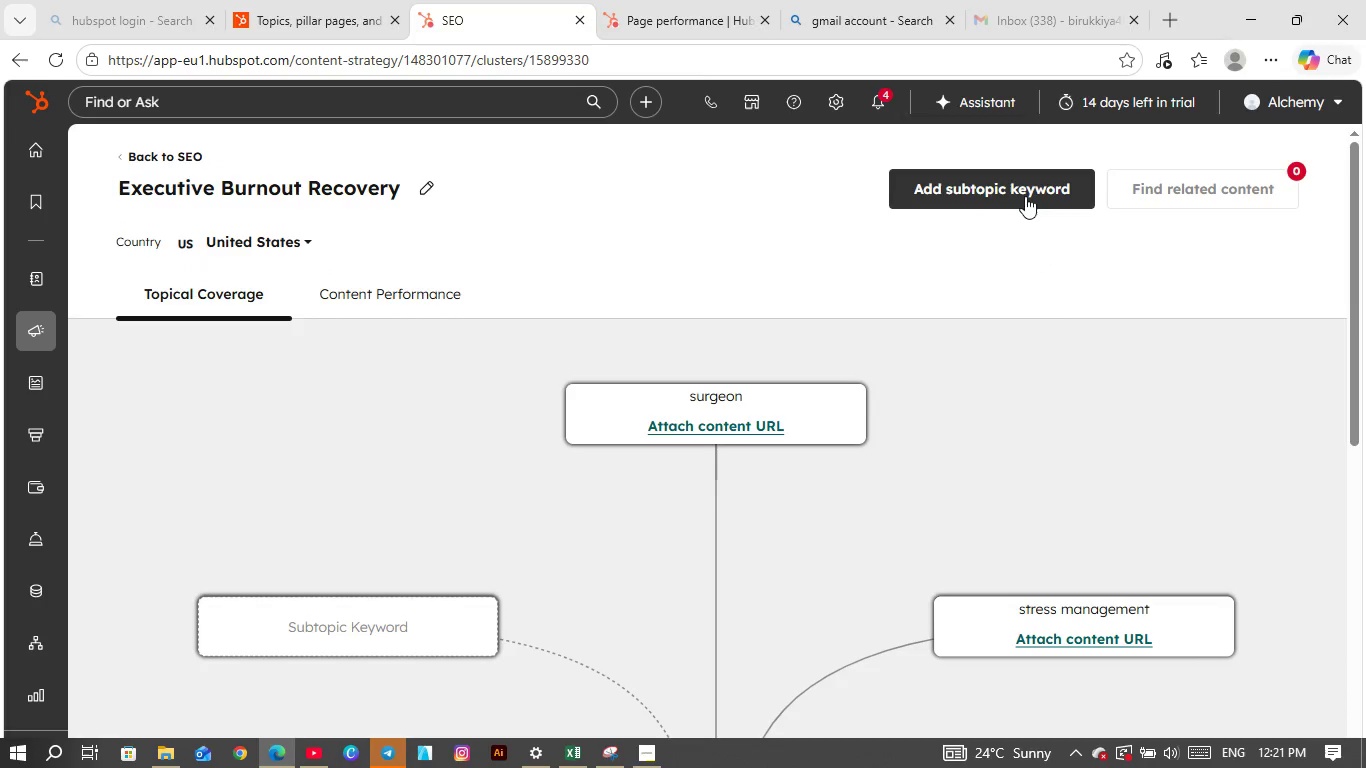 
left_click([1026, 193])
 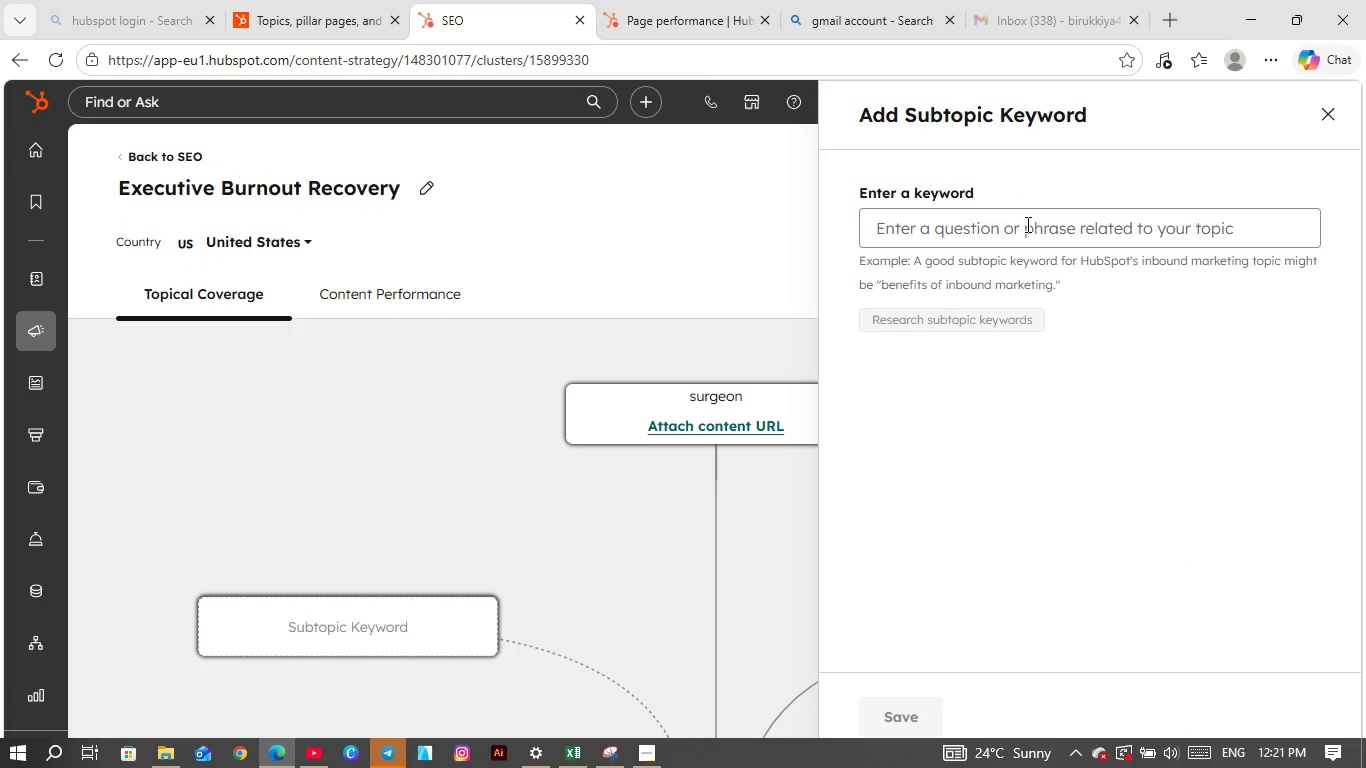 
left_click([1026, 224])
 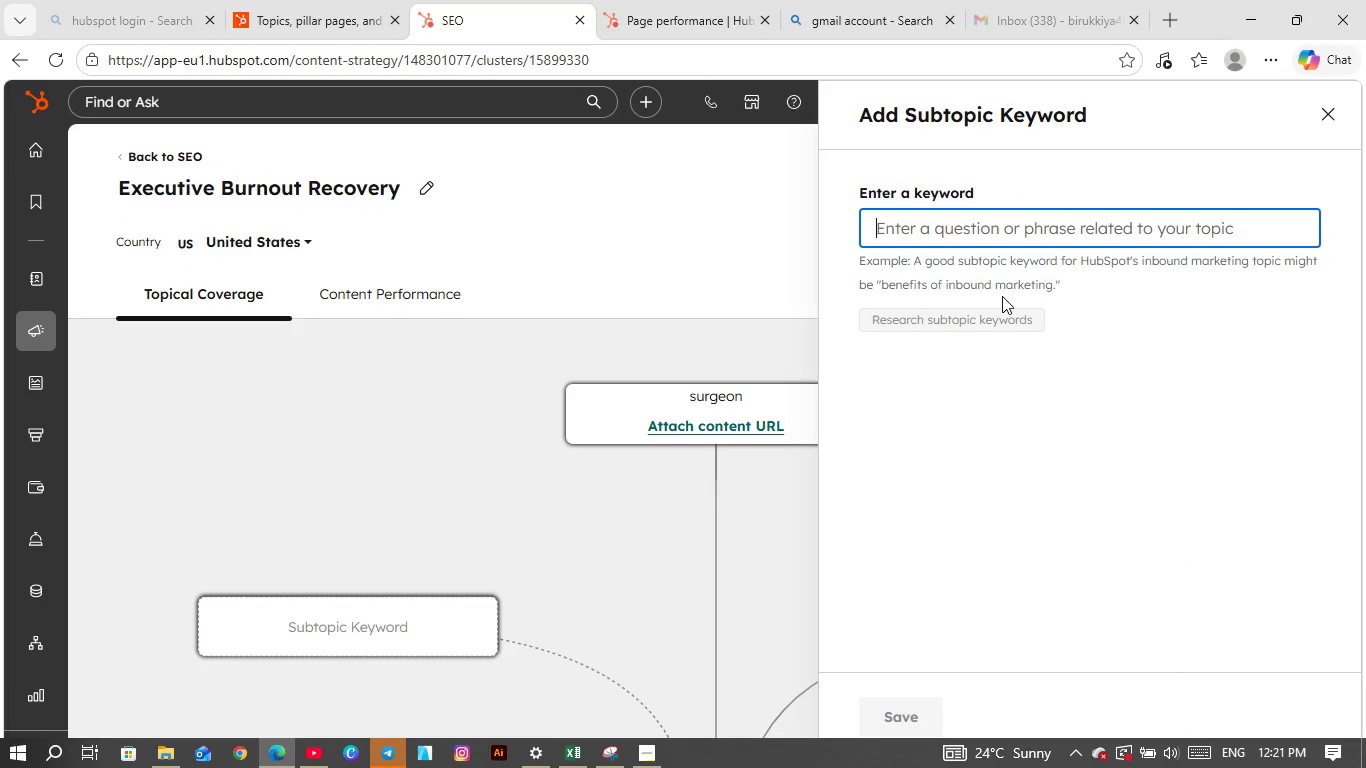 
type(Mental health)
 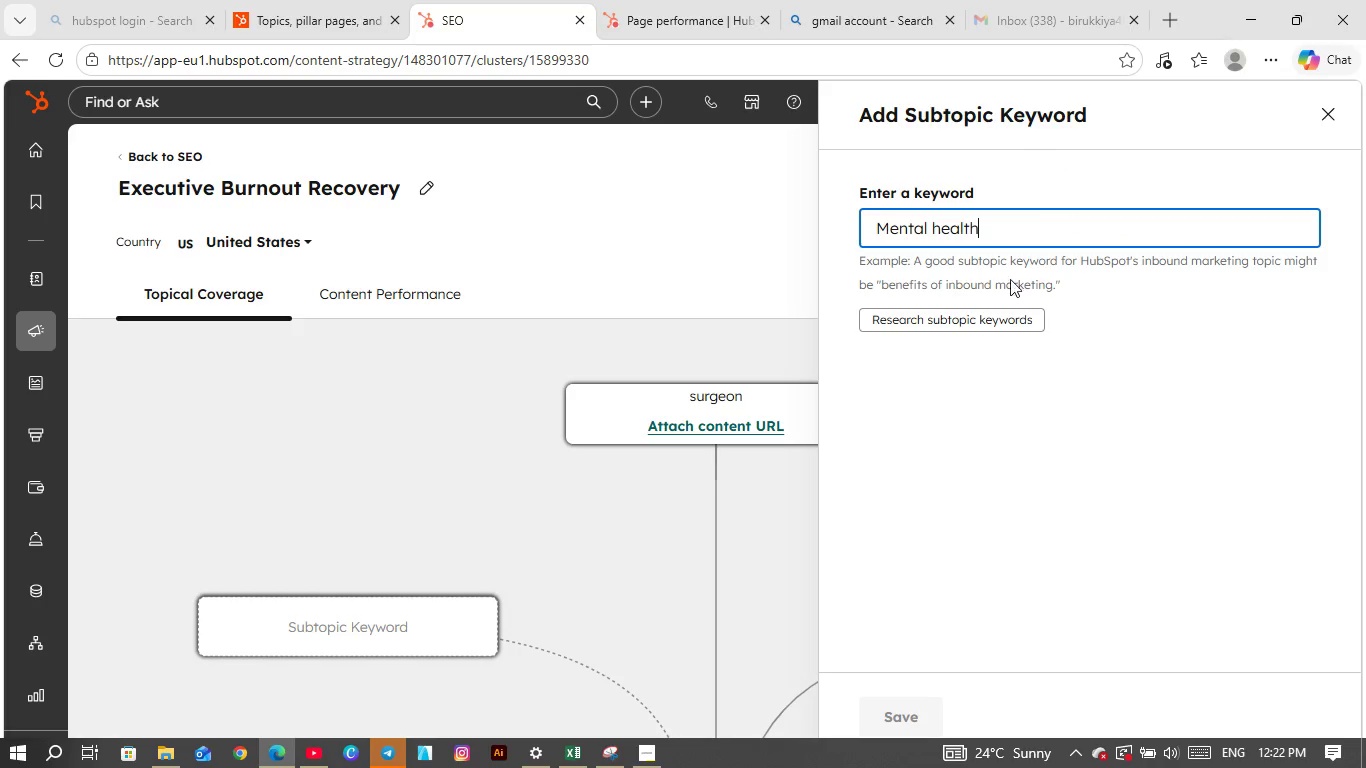 
left_click([975, 317])
 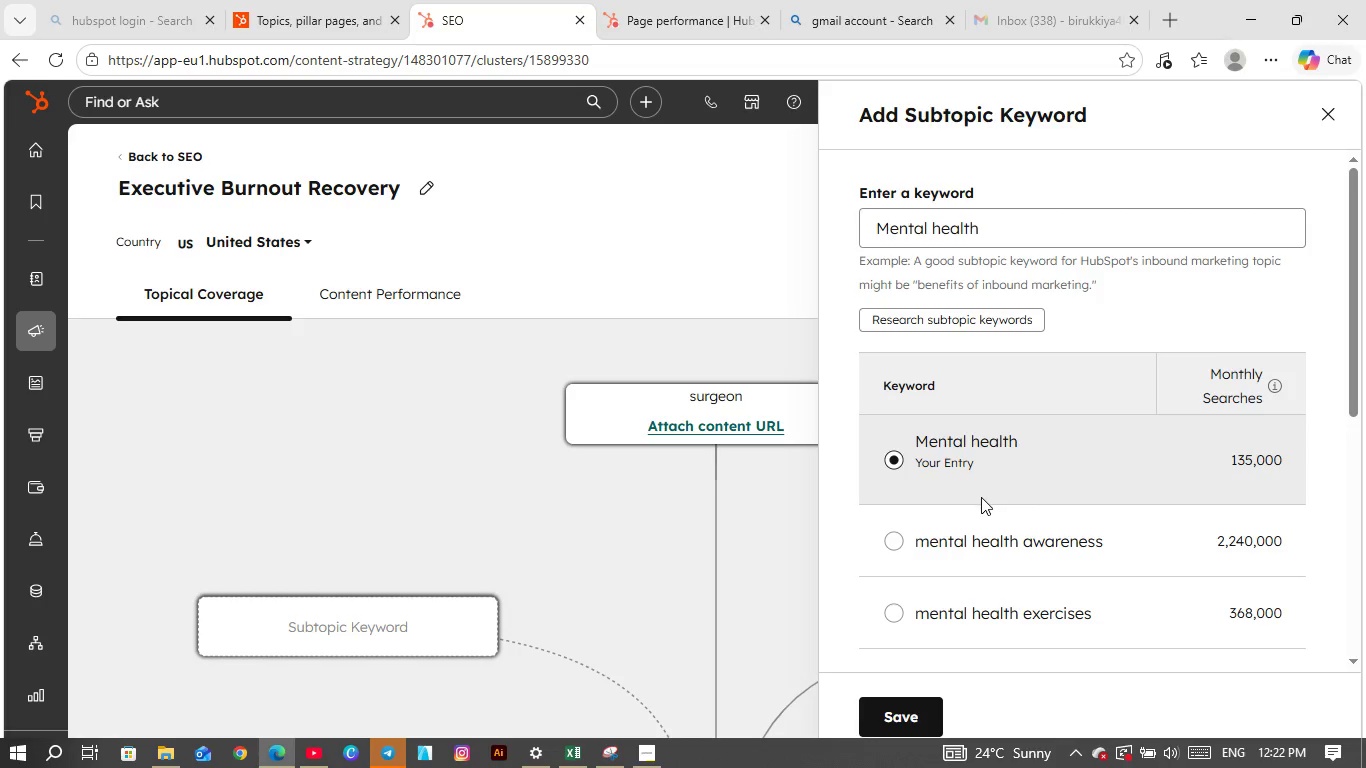 
left_click([991, 555])
 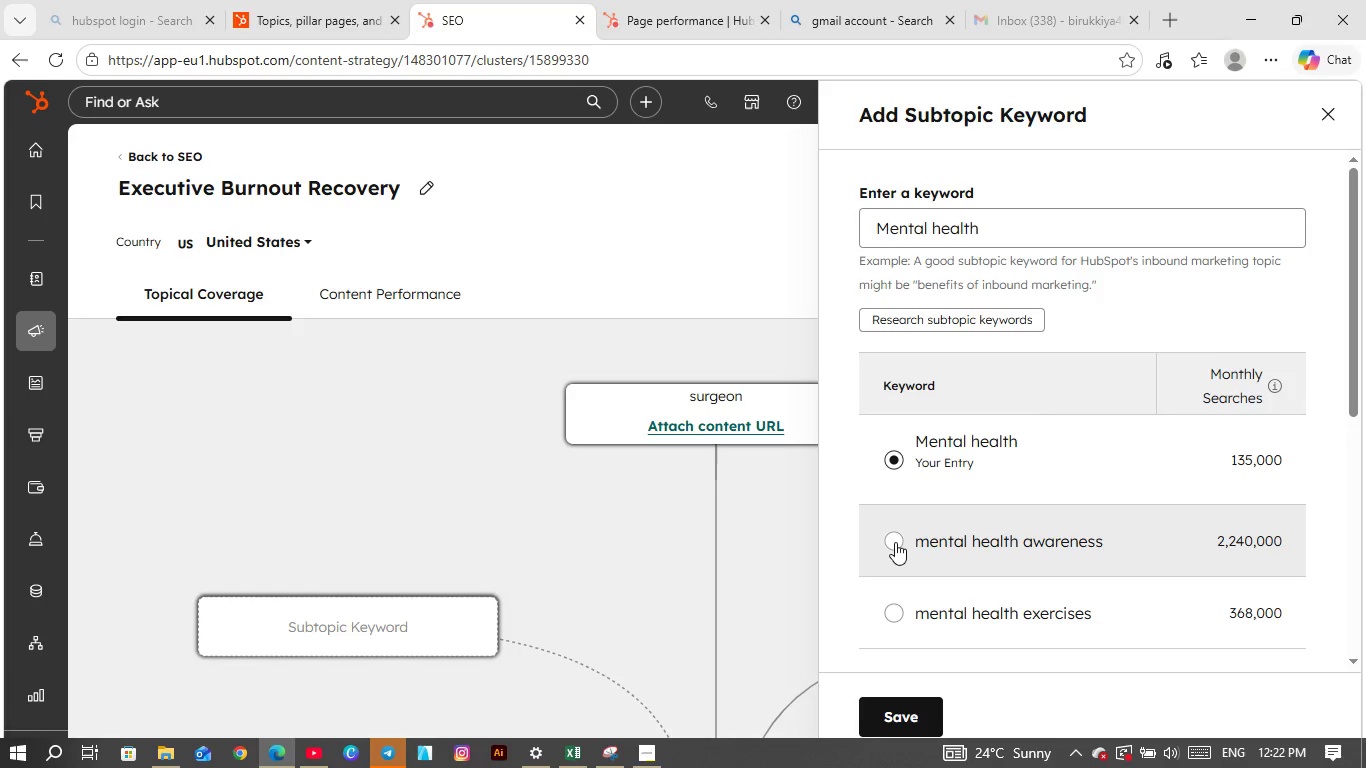 
left_click([895, 542])
 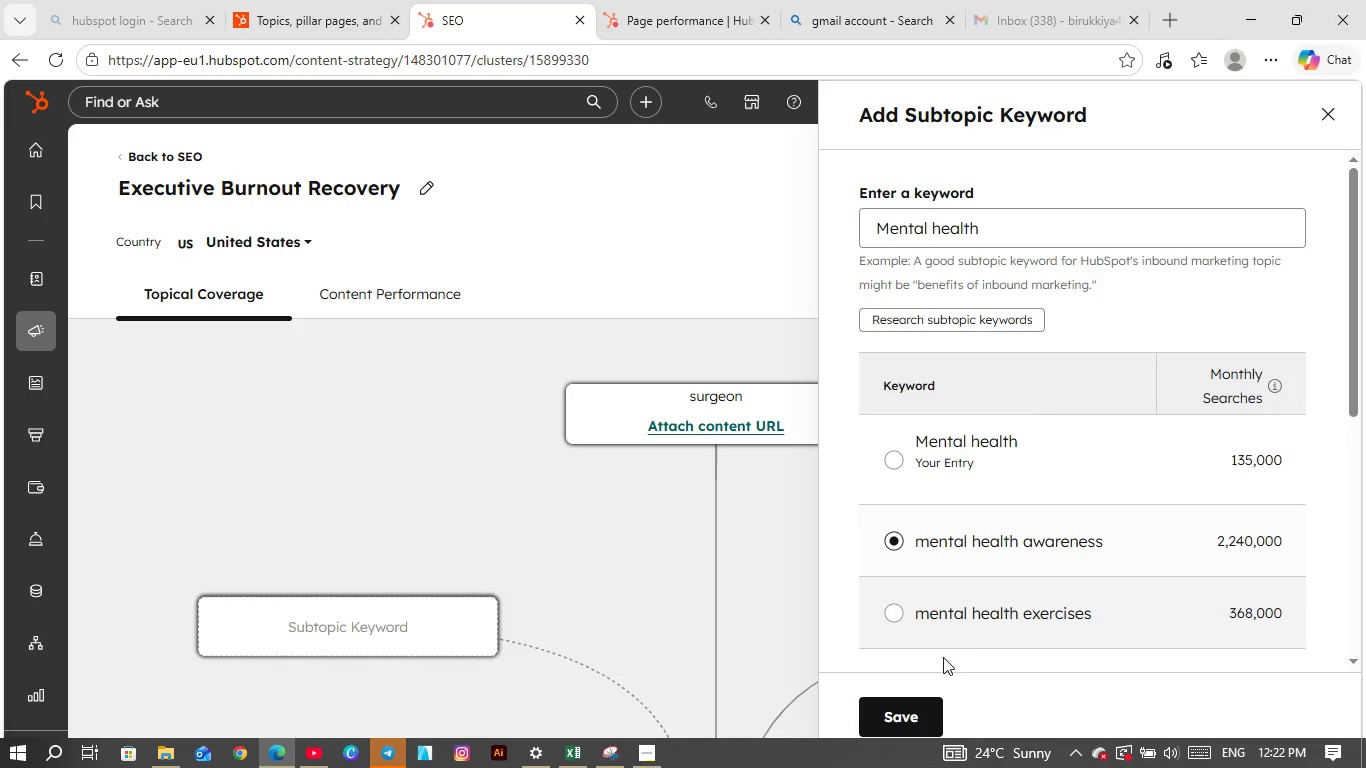 
scroll: coordinate [977, 539], scroll_direction: down, amount: 3.0
 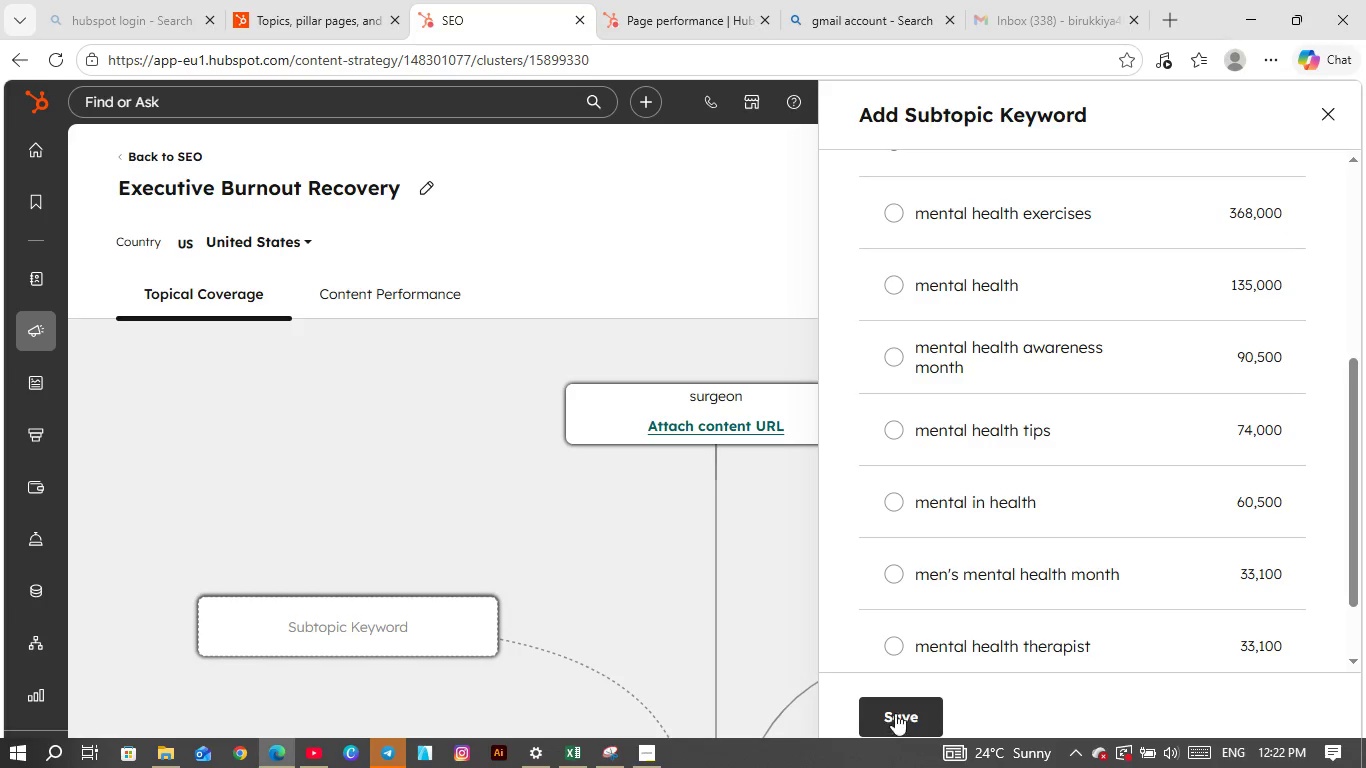 
left_click([897, 701])
 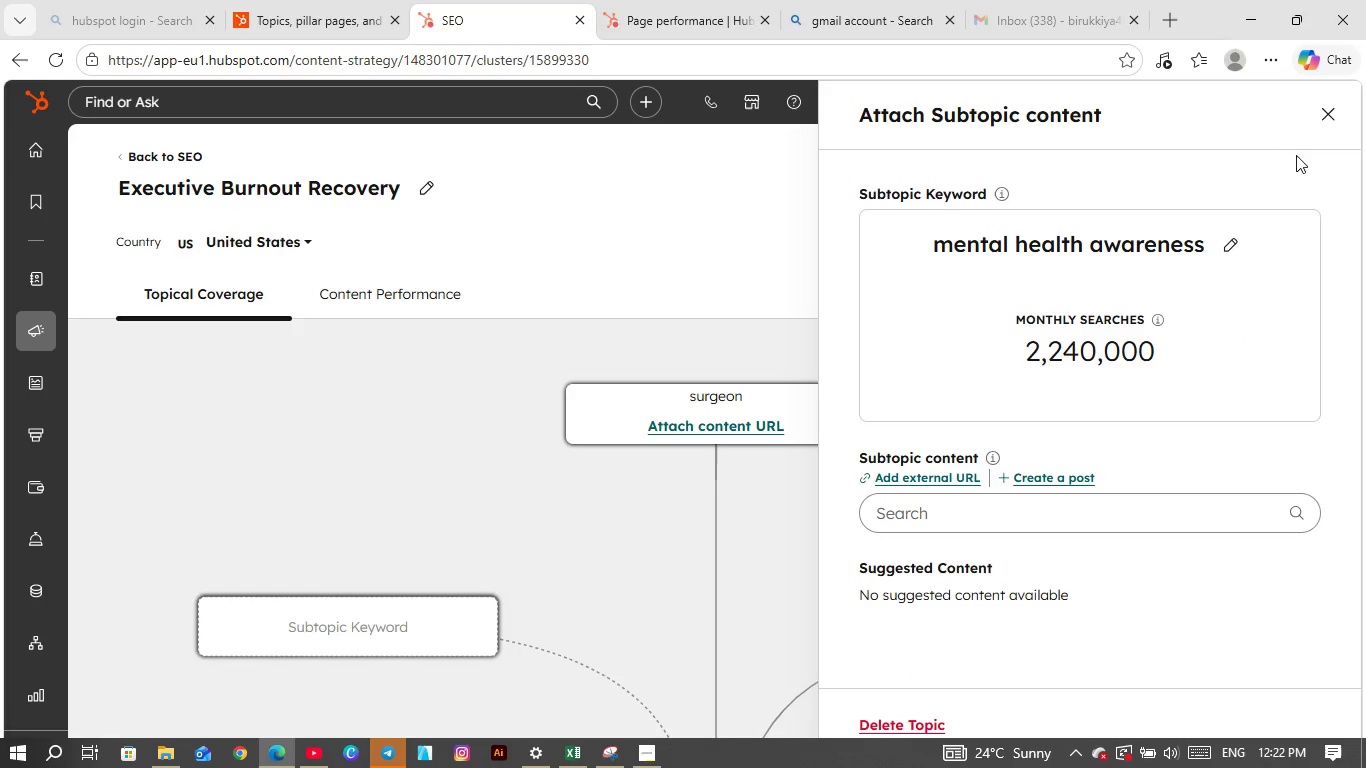 
left_click([1336, 90])
 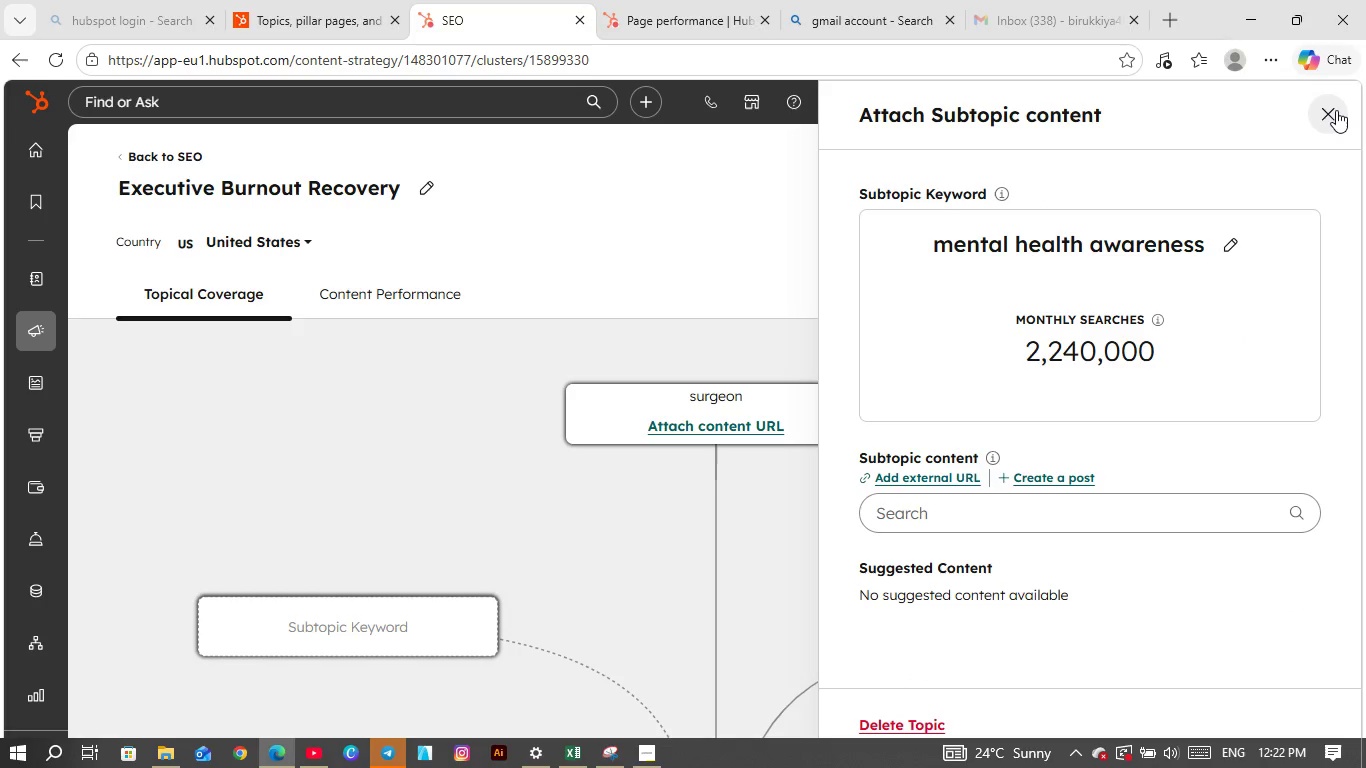 
left_click([1336, 111])
 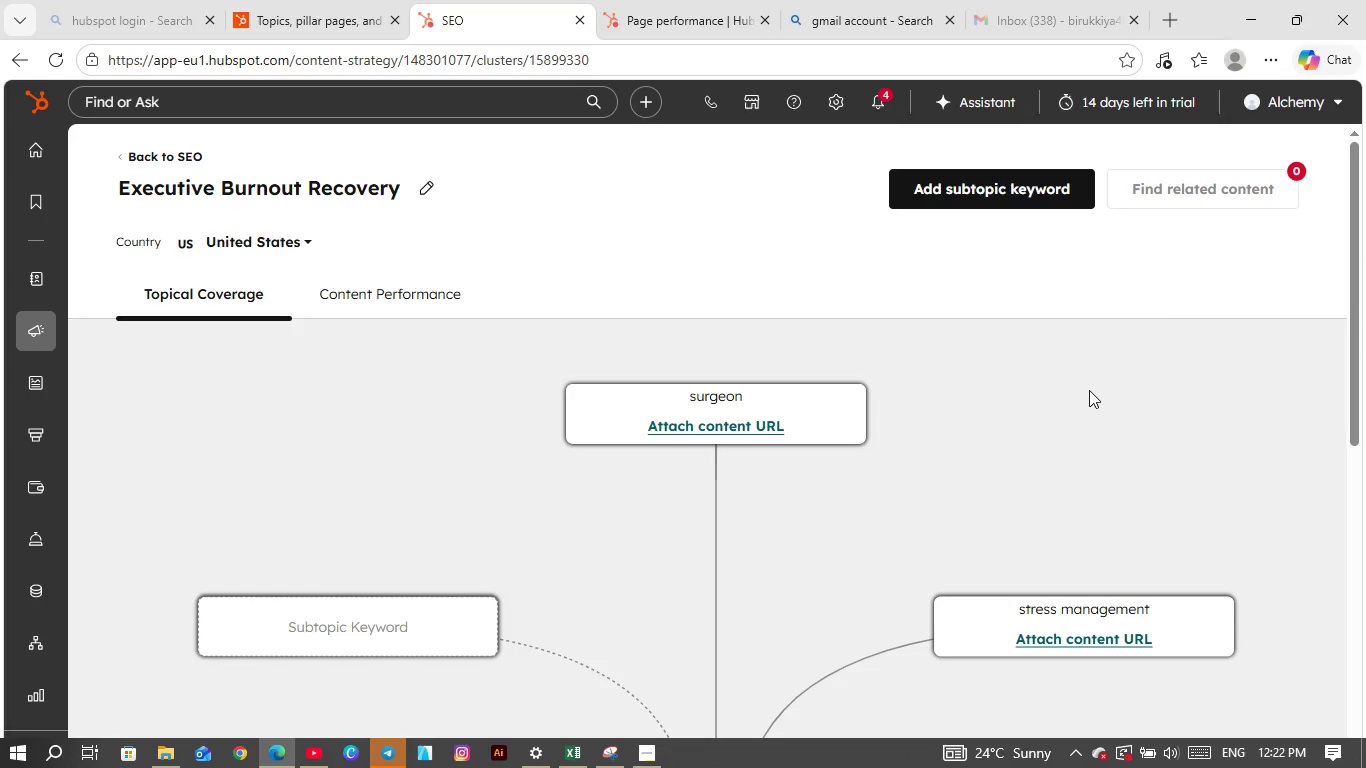 
scroll: coordinate [1089, 392], scroll_direction: down, amount: 5.0
 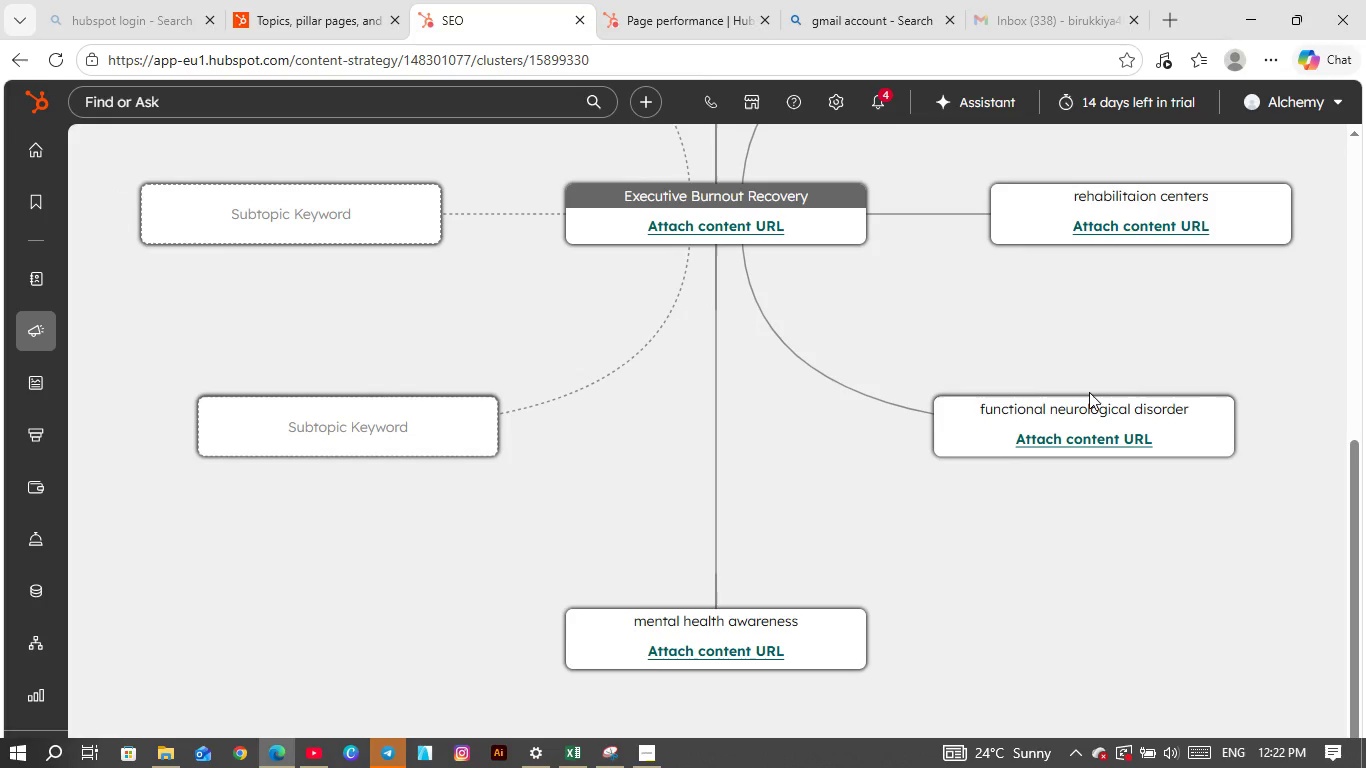 
scroll: coordinate [1089, 387], scroll_direction: up, amount: 11.0
 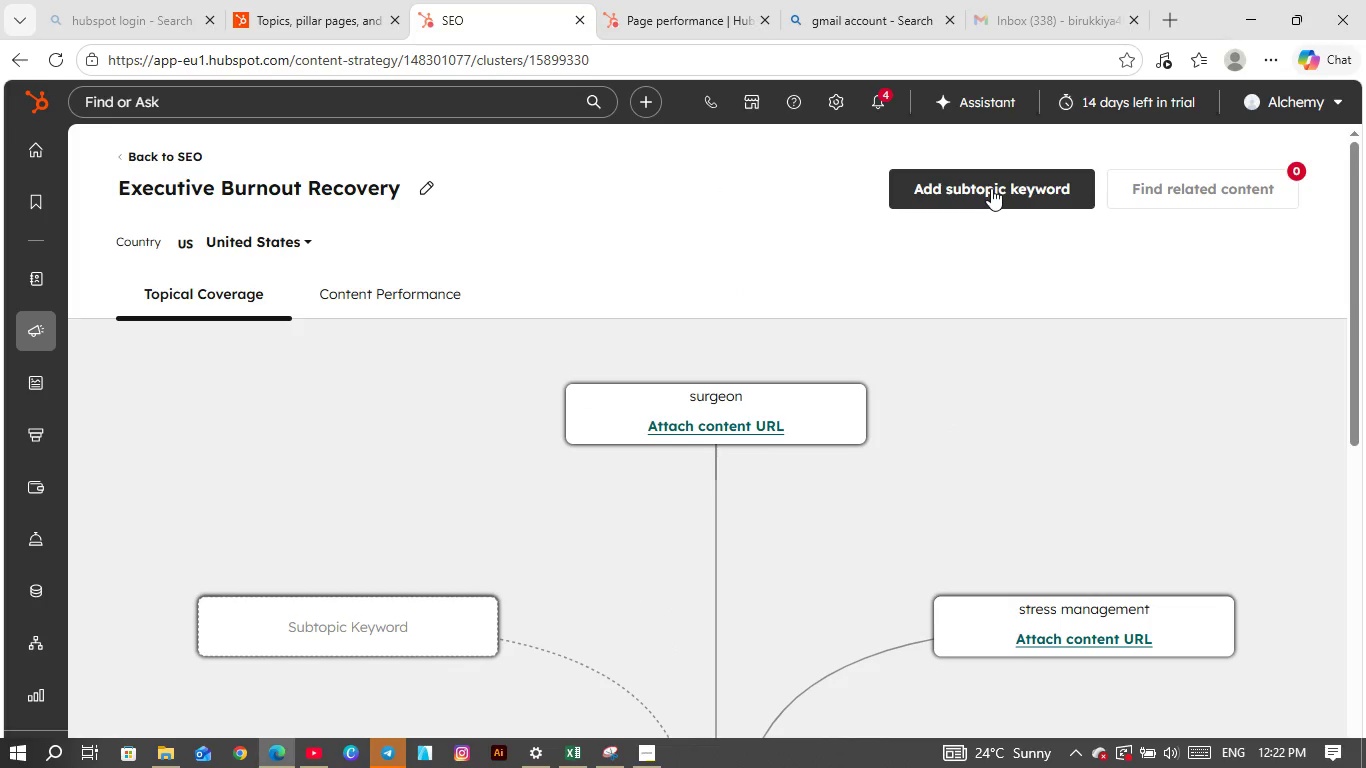 
left_click([991, 188])
 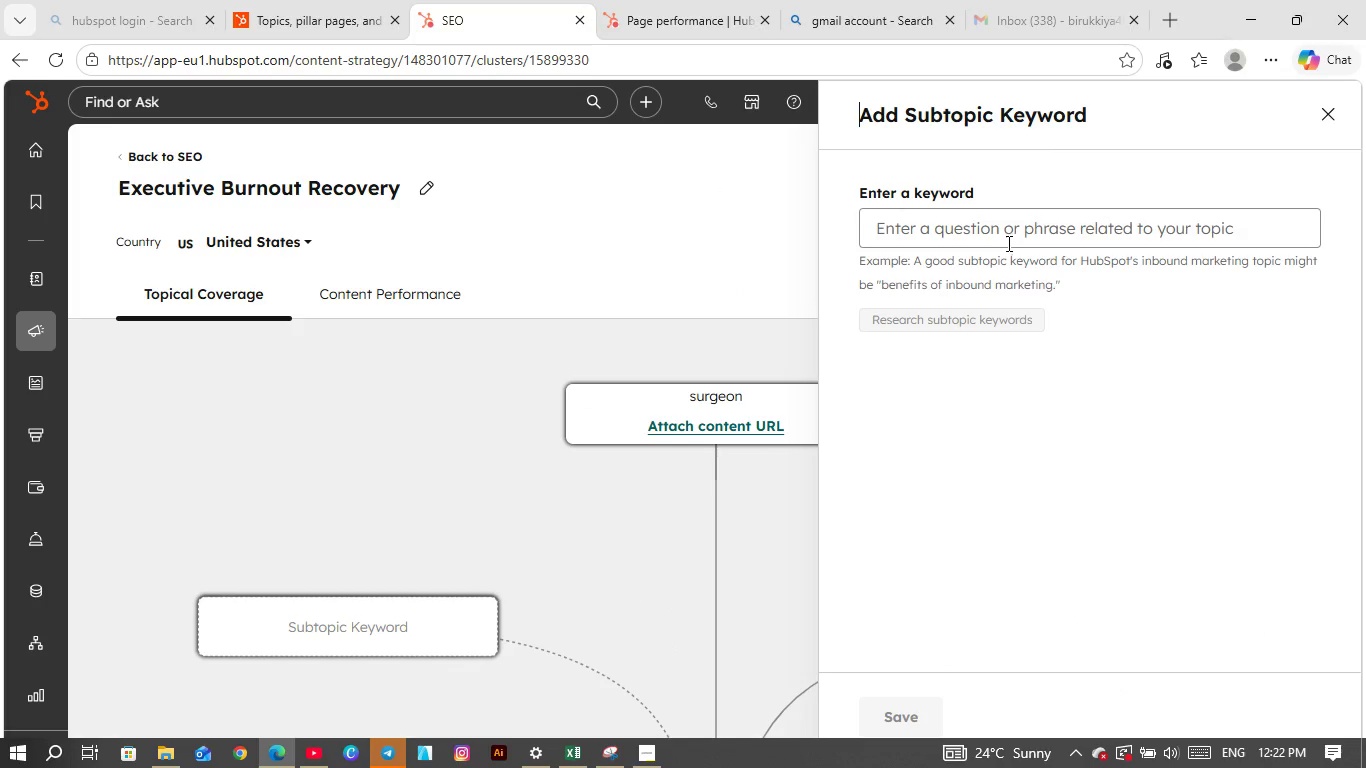 
left_click([1012, 228])
 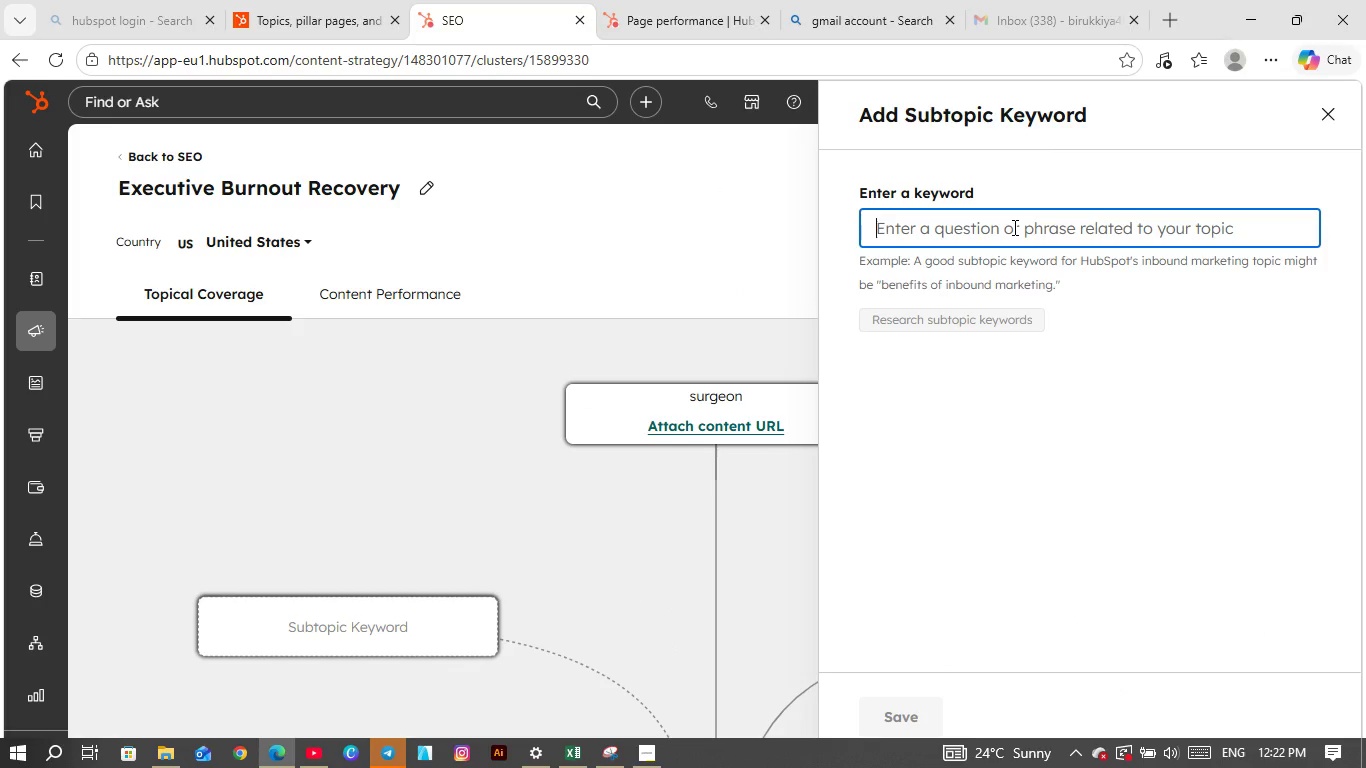 
wait(9.47)
 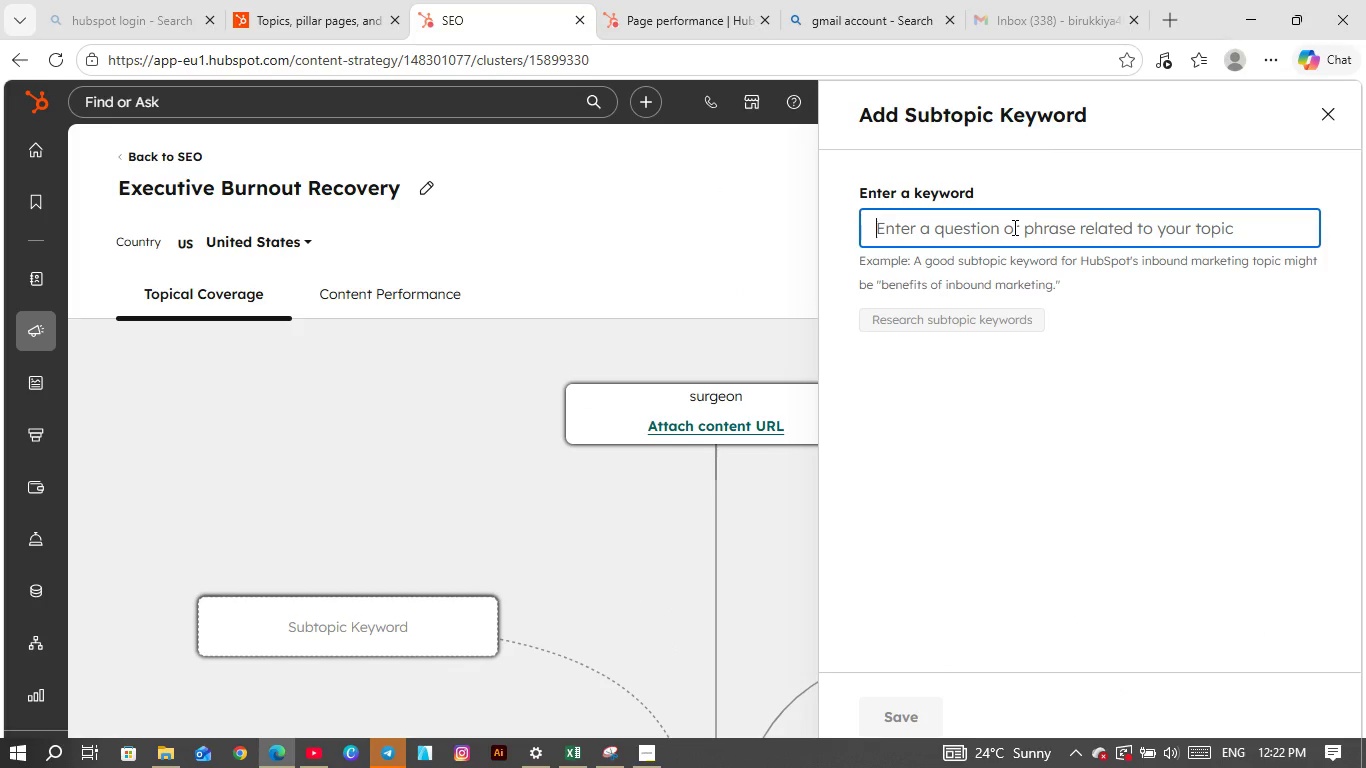 
type(psychiatrists)
 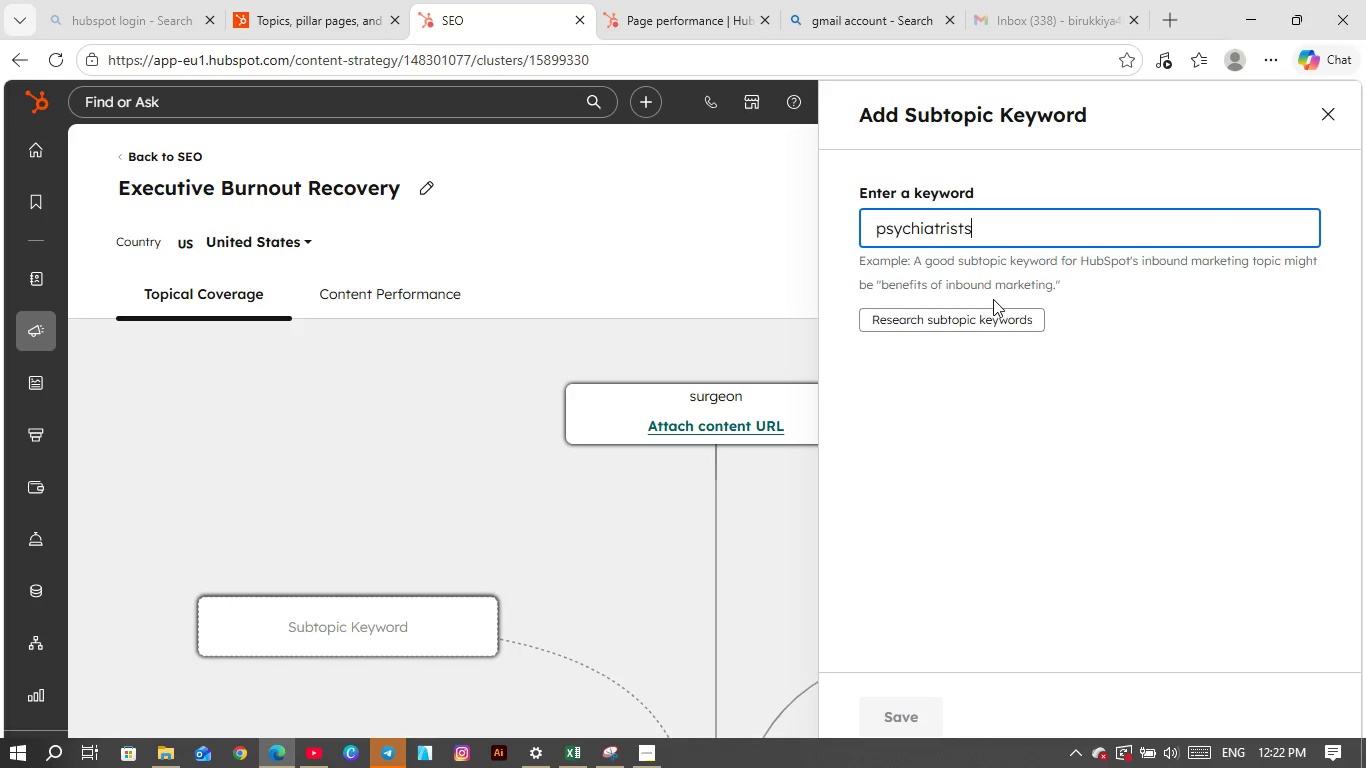 
left_click([994, 314])
 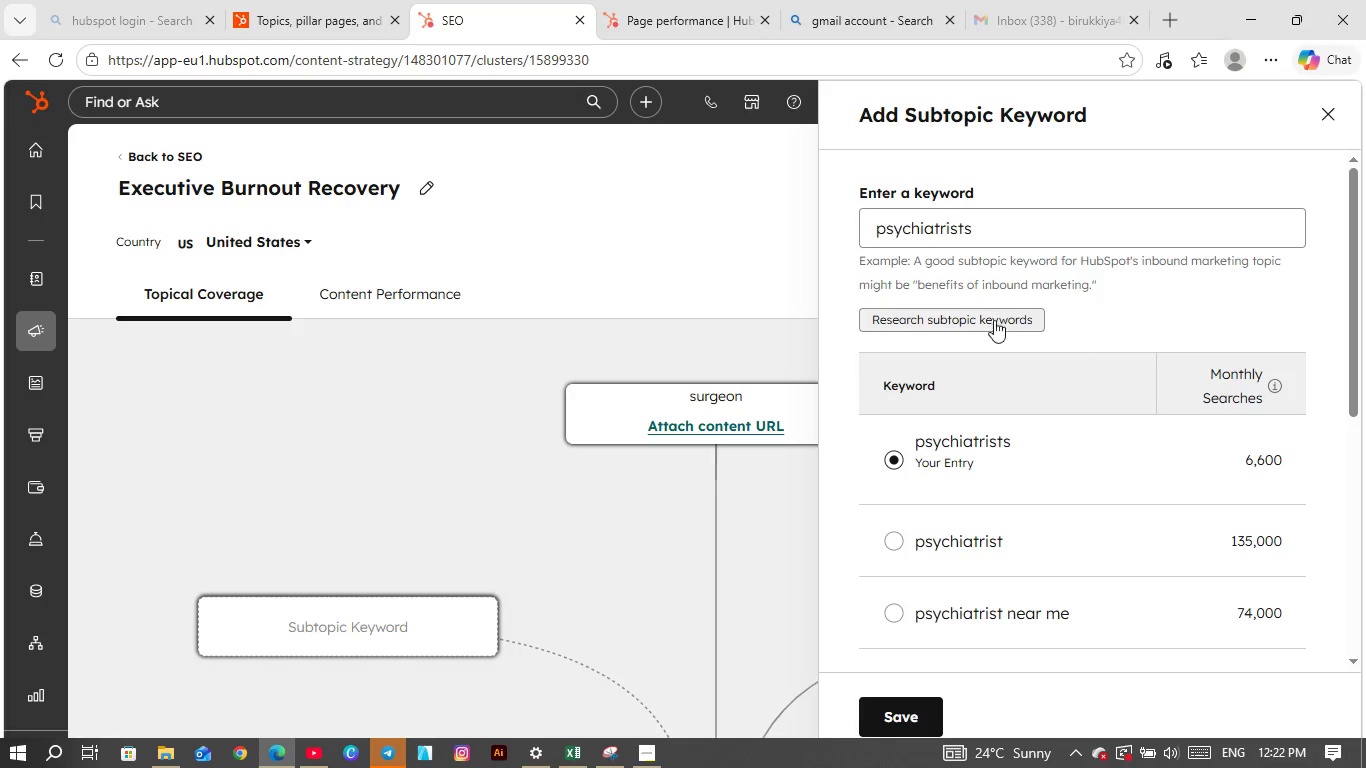 
scroll: coordinate [1056, 544], scroll_direction: none, amount: 0.0
 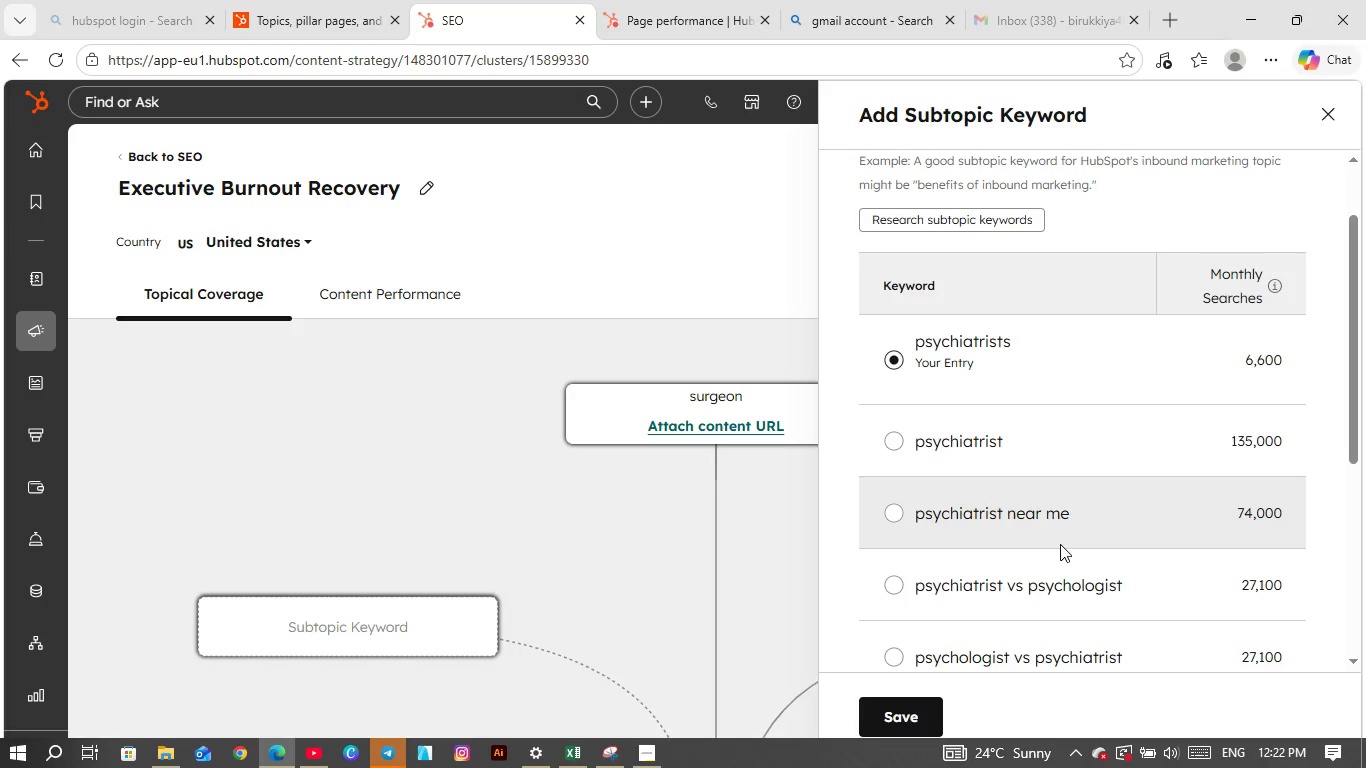 
scroll: coordinate [1060, 544], scroll_direction: down, amount: 1.0
 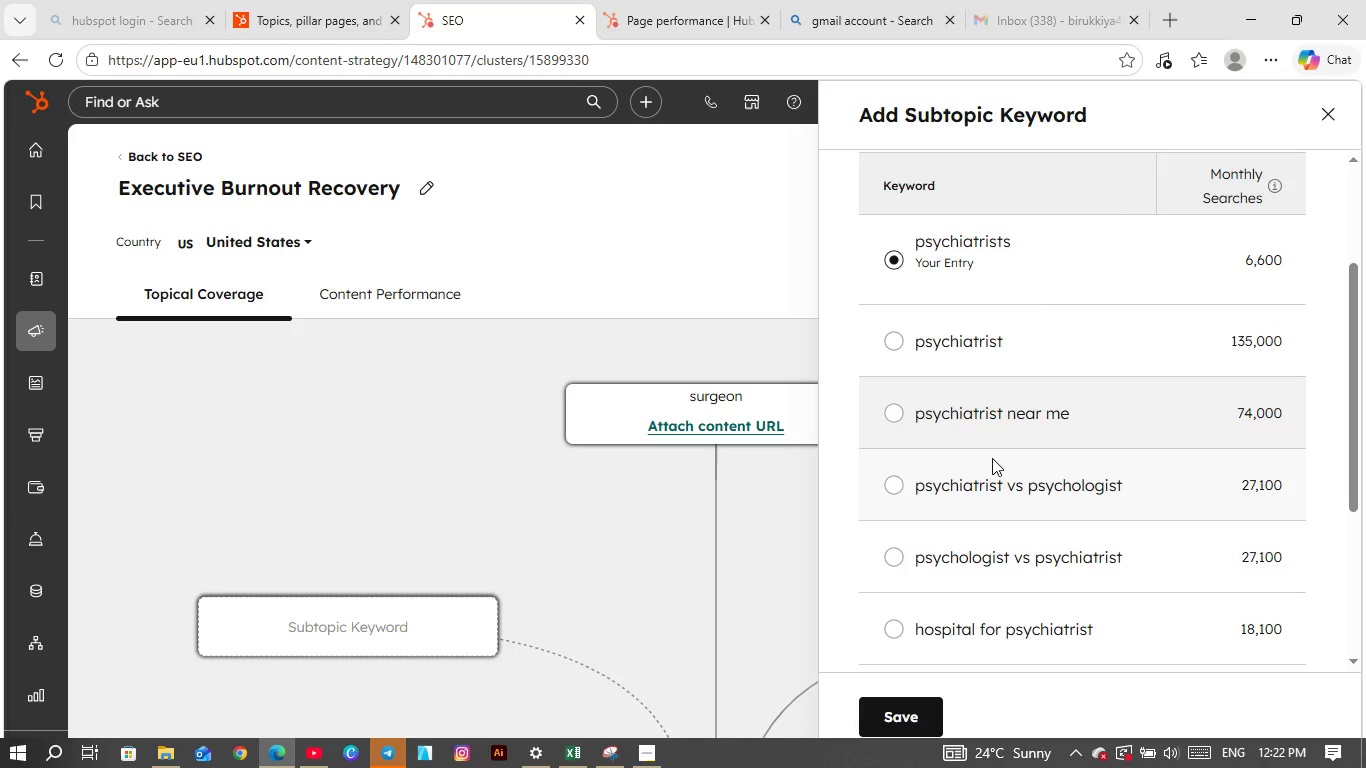 
left_click([993, 482])
 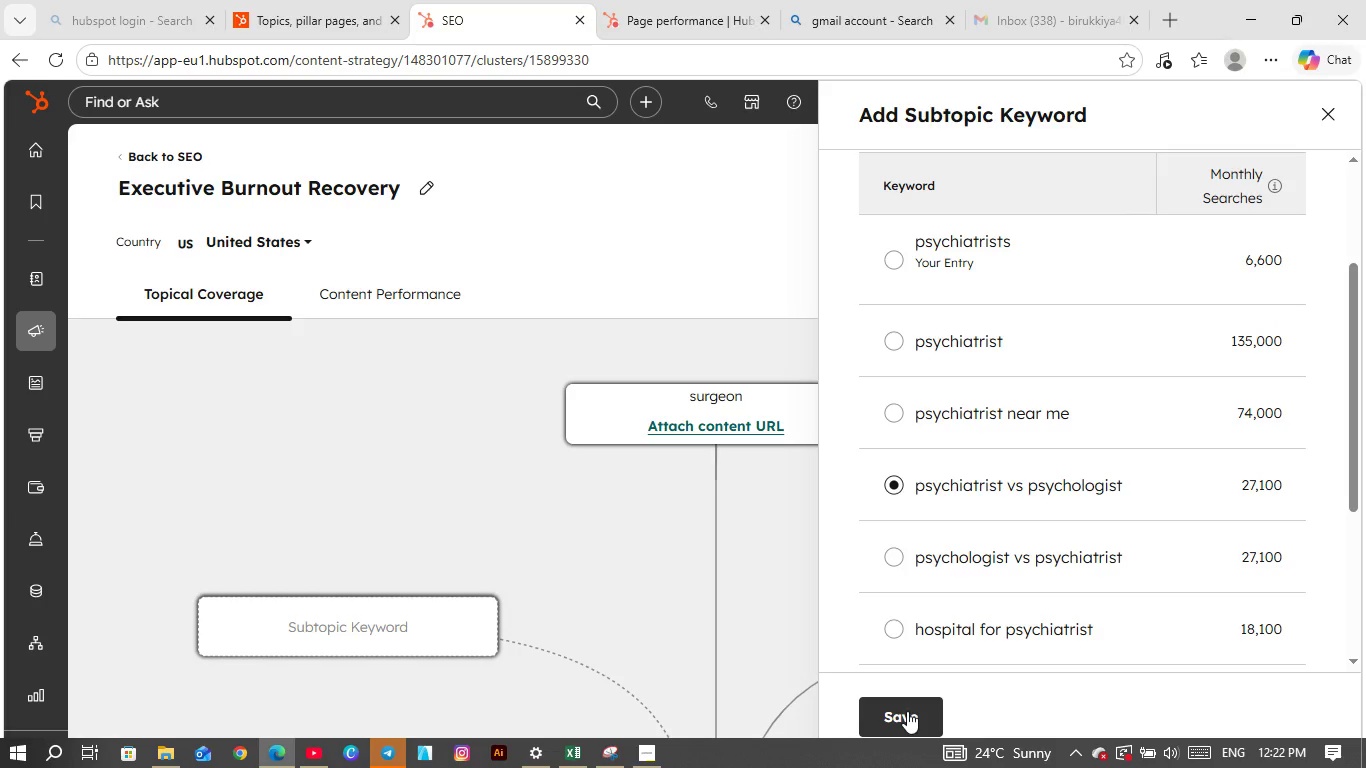 
left_click([907, 711])
 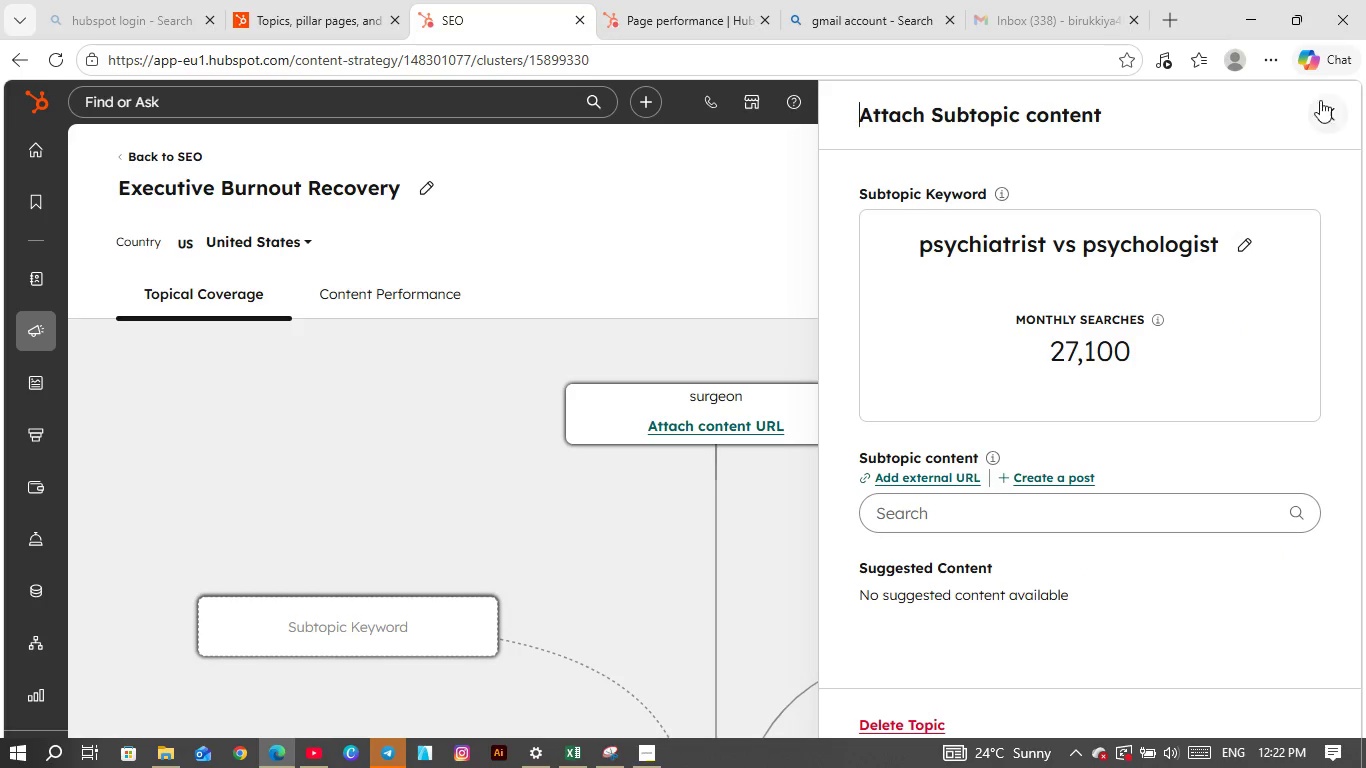 
left_click([1336, 106])
 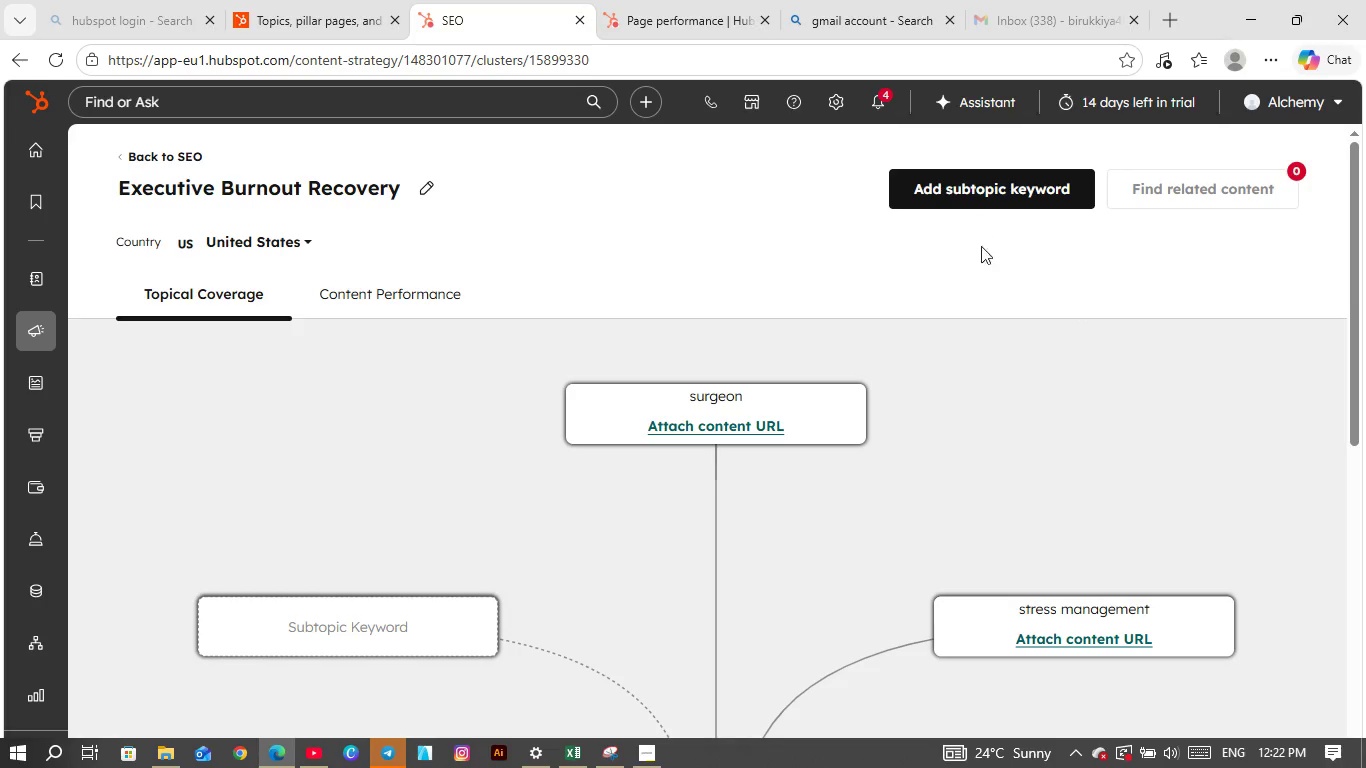 
scroll: coordinate [985, 317], scroll_direction: down, amount: 4.0
 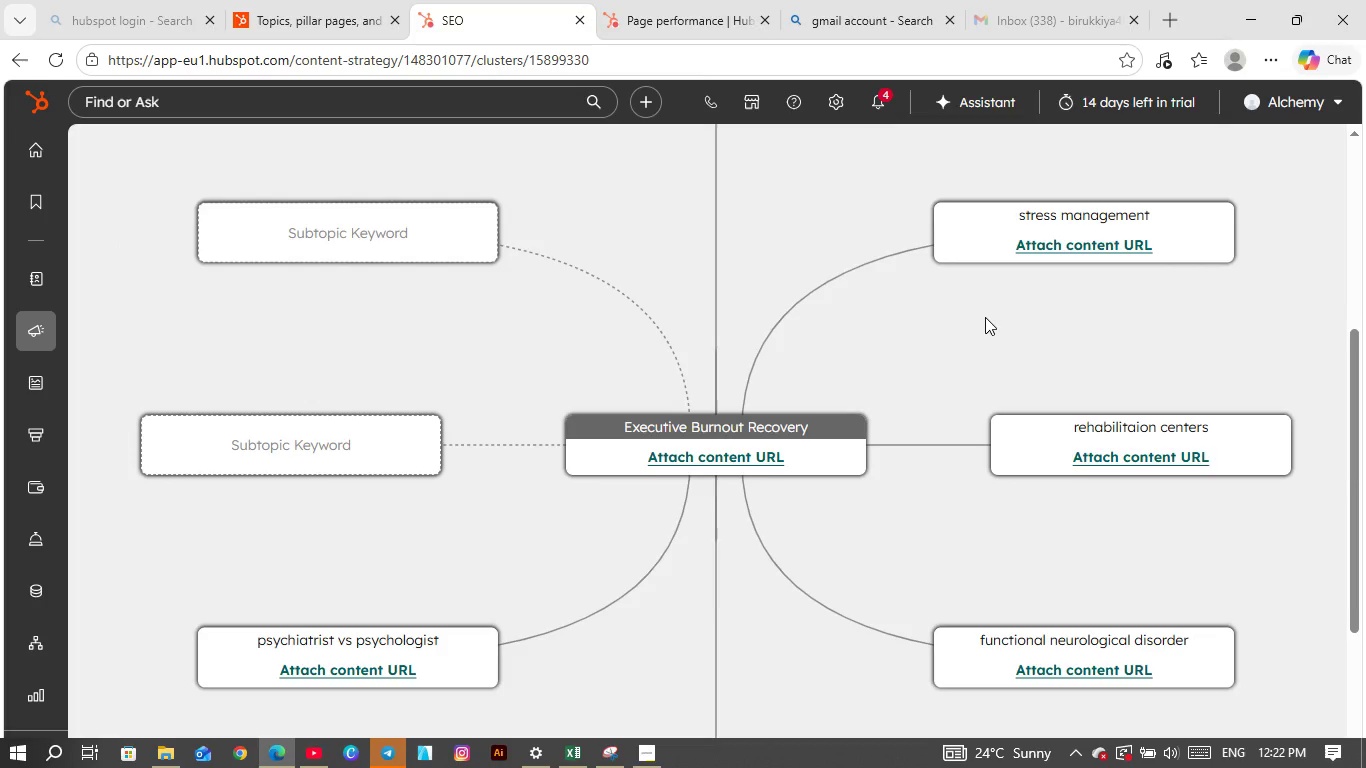 
scroll: coordinate [985, 317], scroll_direction: up, amount: 5.0
 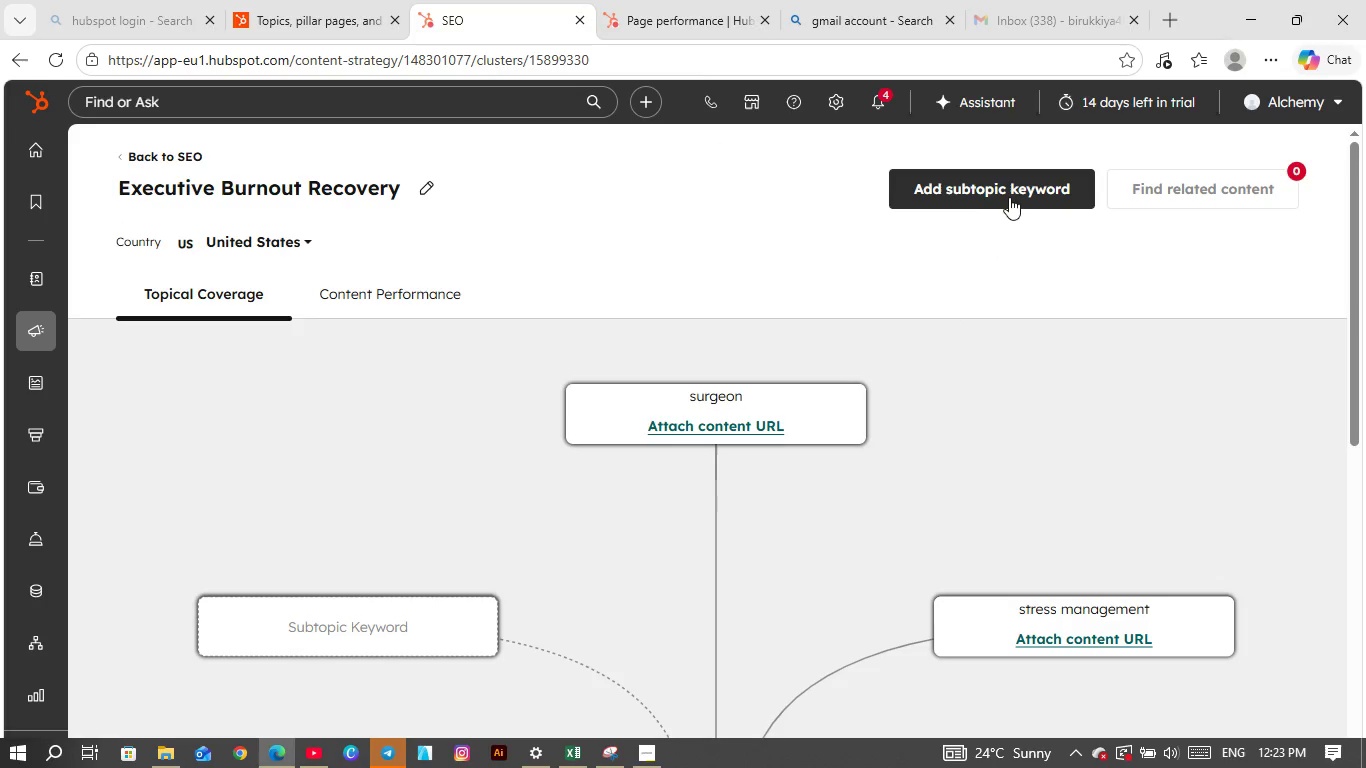 
left_click([1011, 194])
 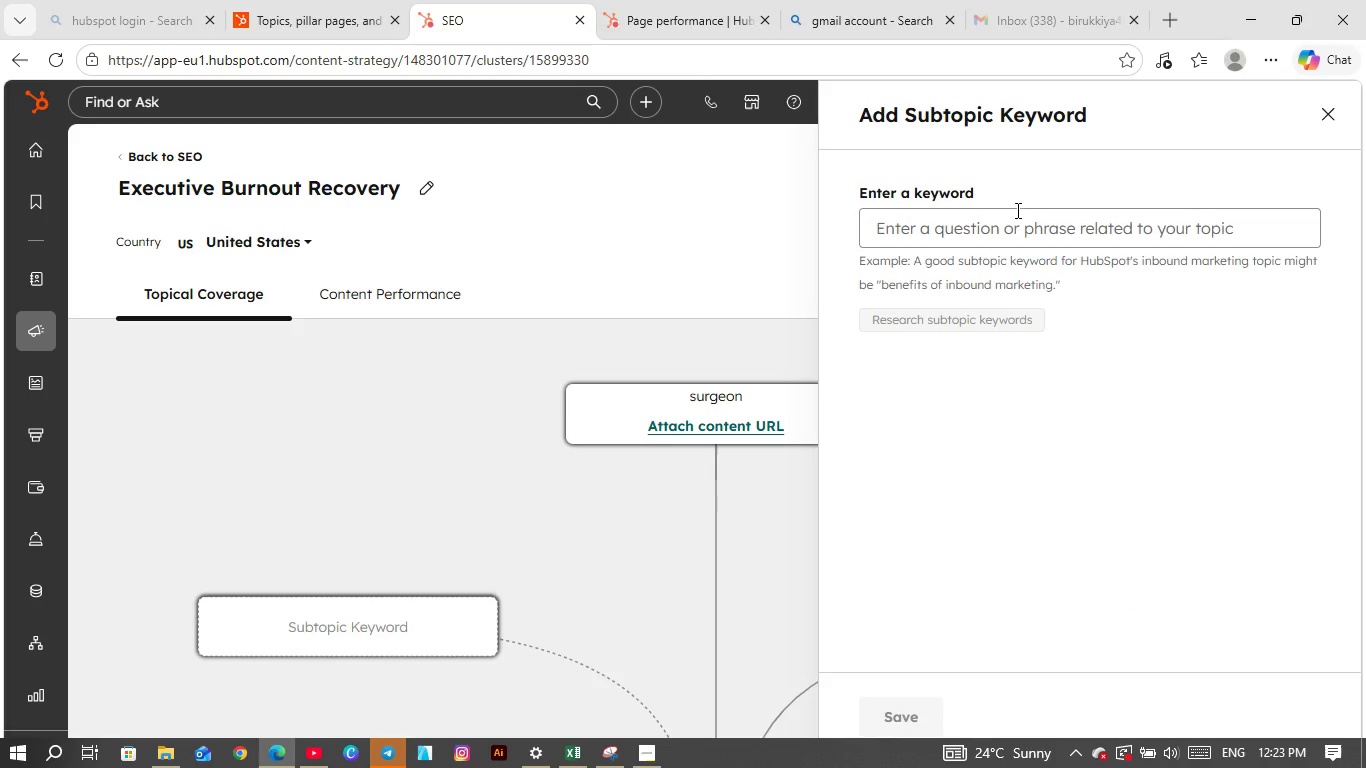 
left_click([1016, 222])
 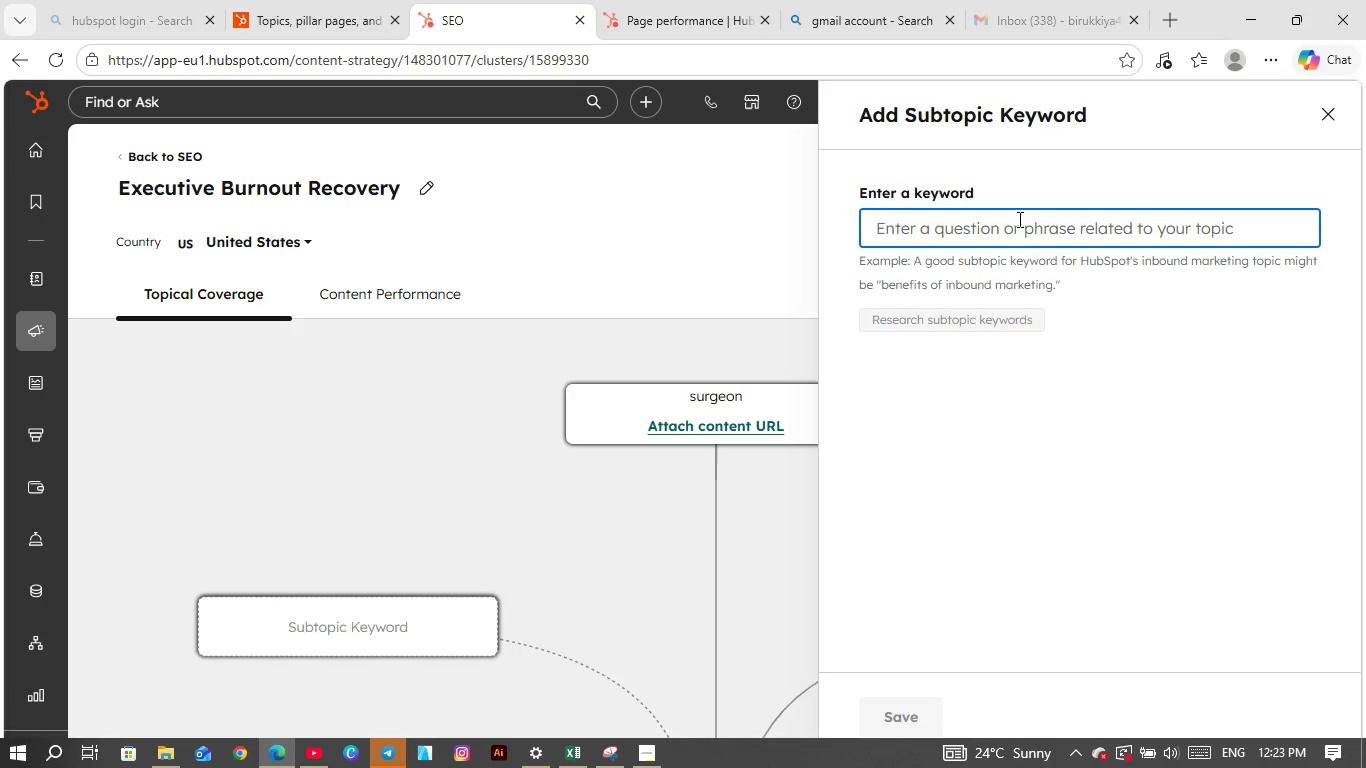 
wait(39.47)
 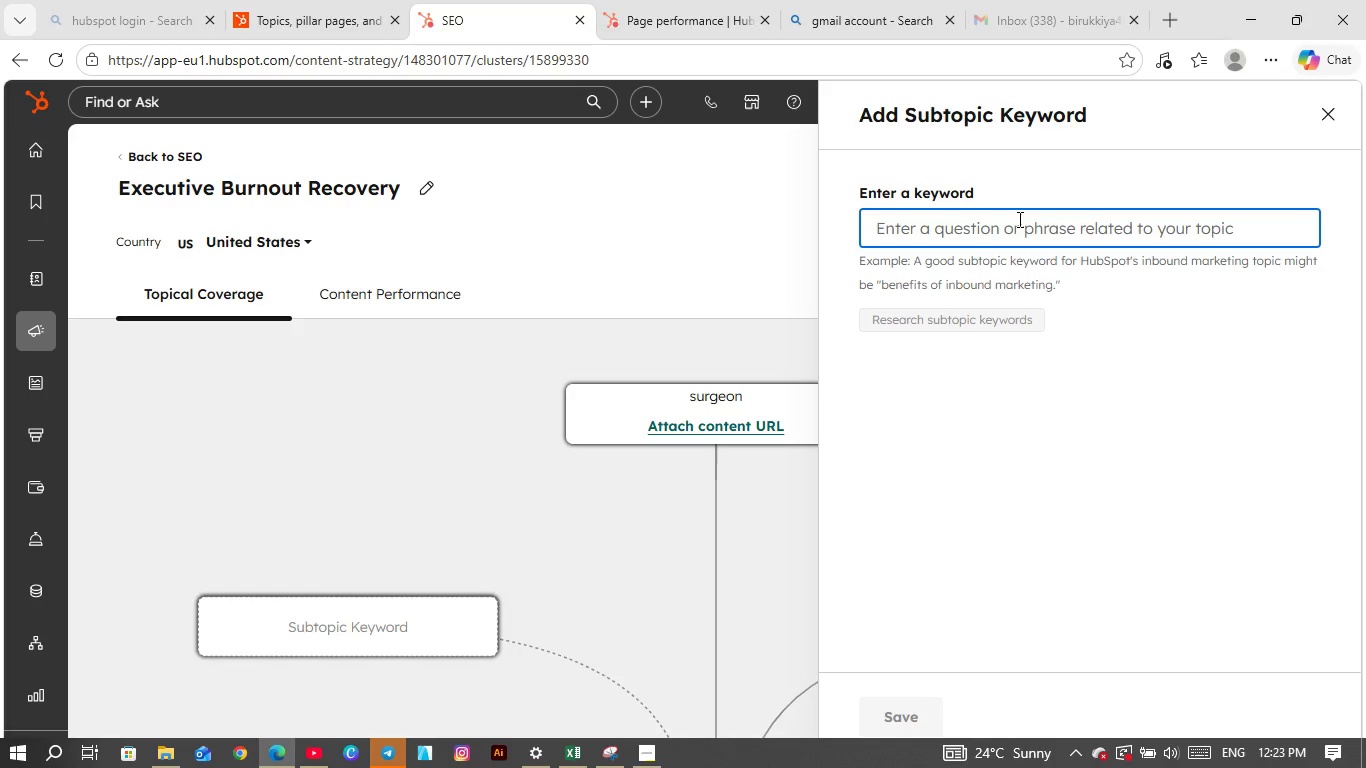 
type(doctors)
 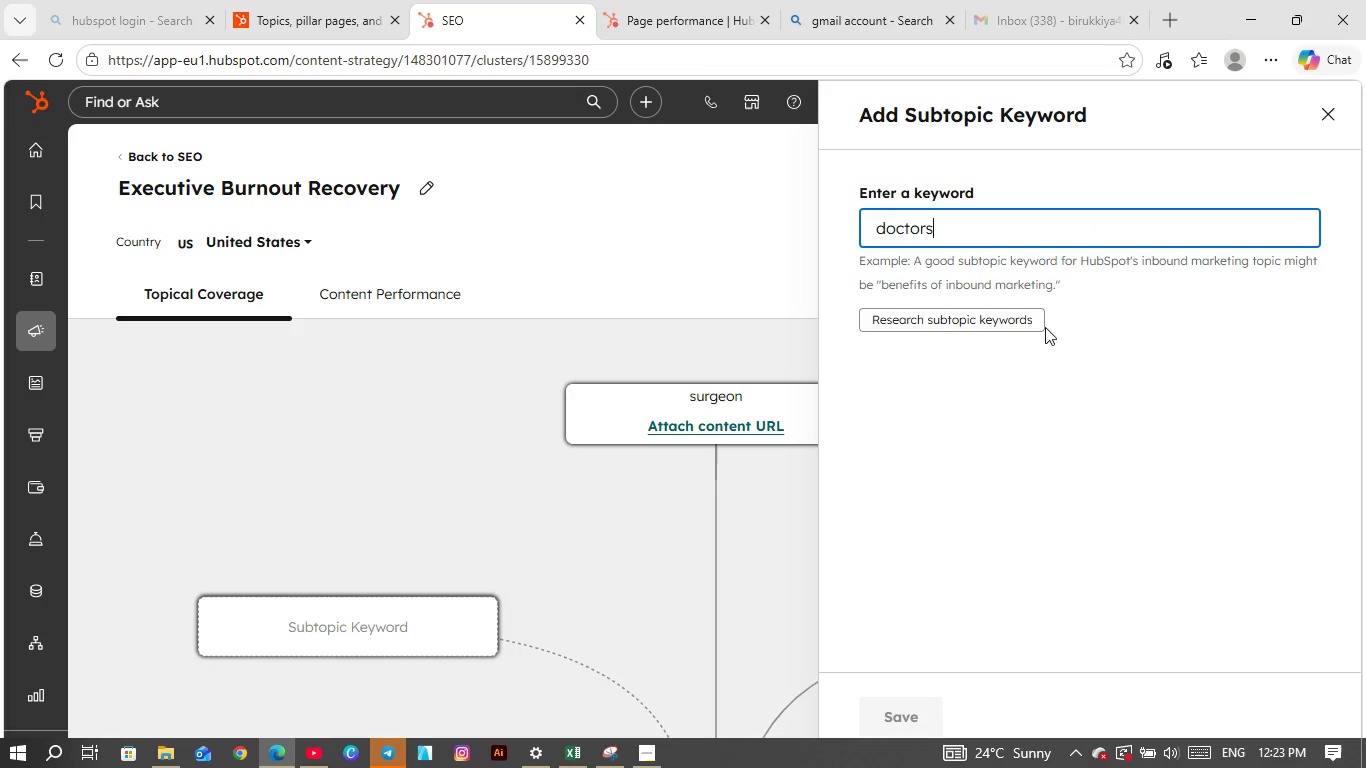 
left_click([992, 327])
 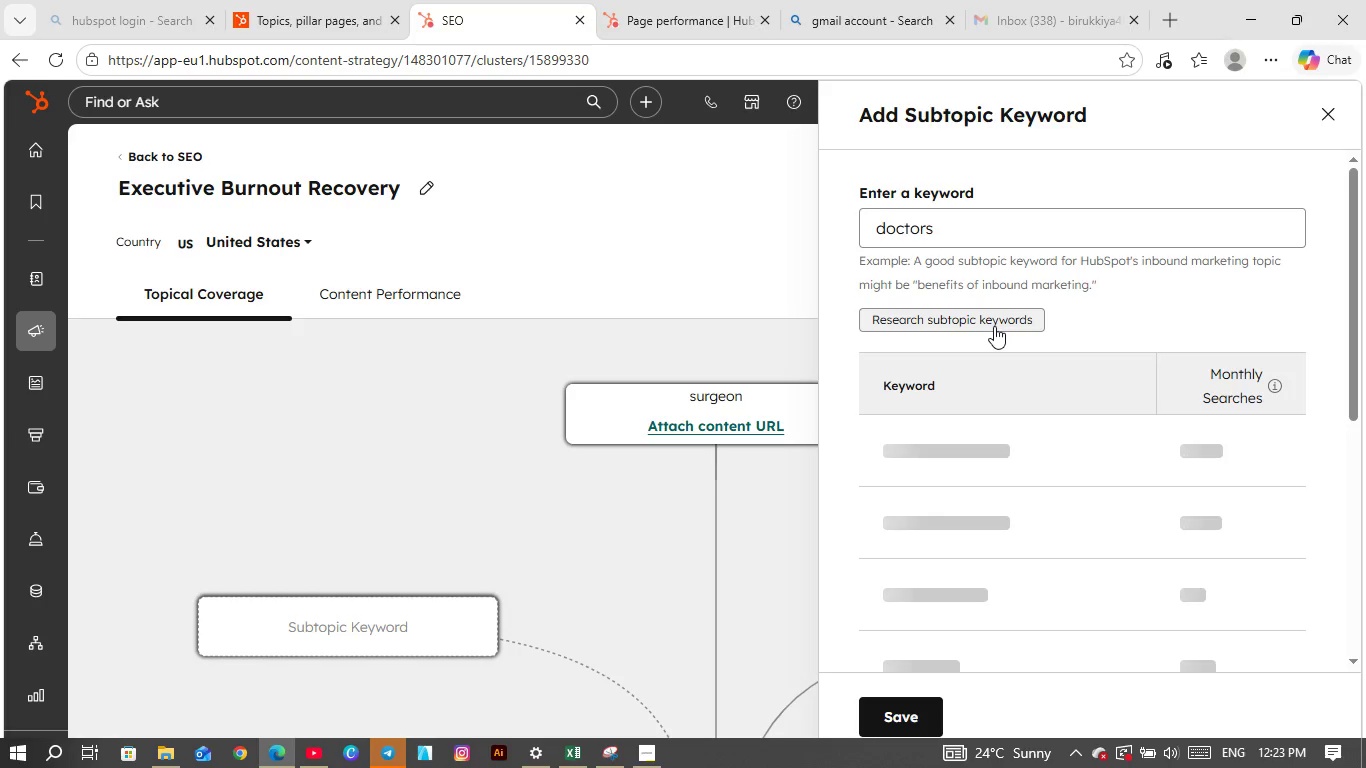 
mouse_move([1037, 342])
 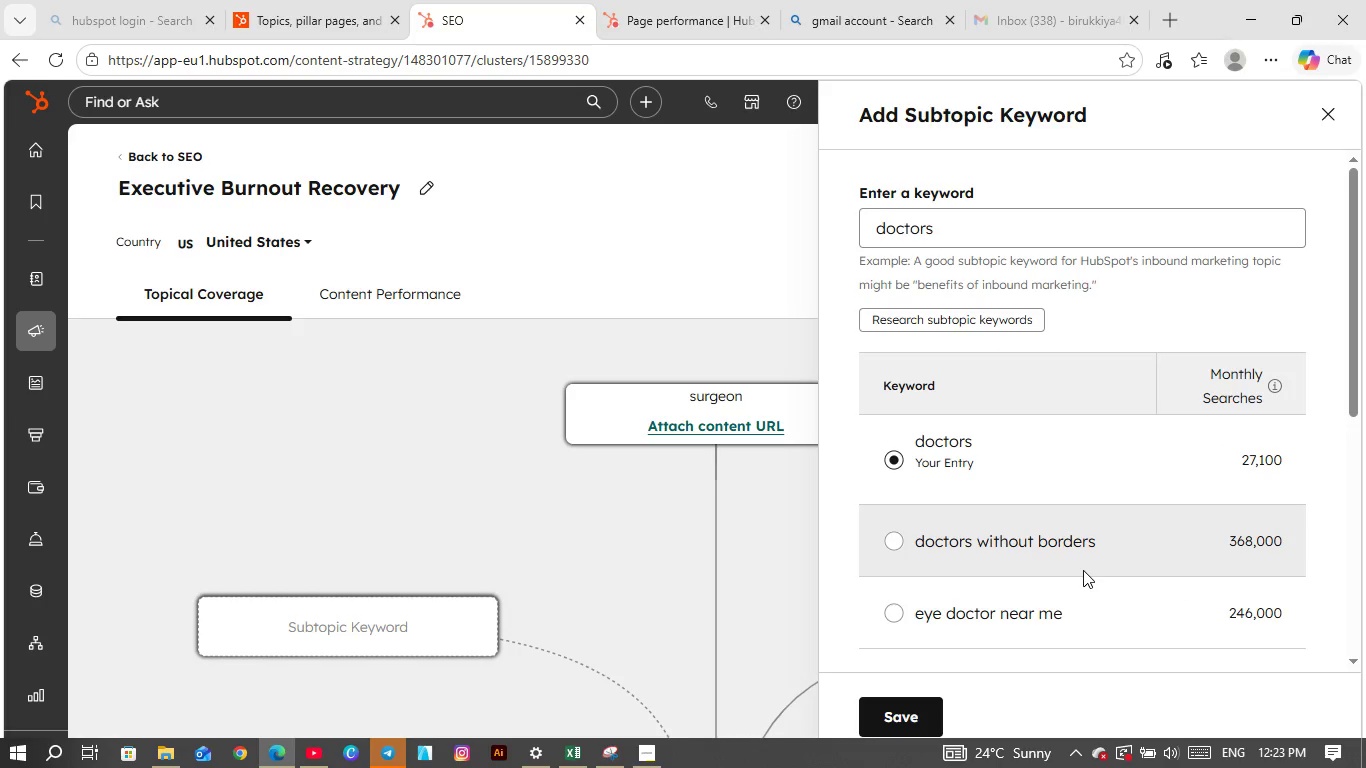 
scroll: coordinate [1083, 571], scroll_direction: none, amount: 0.0
 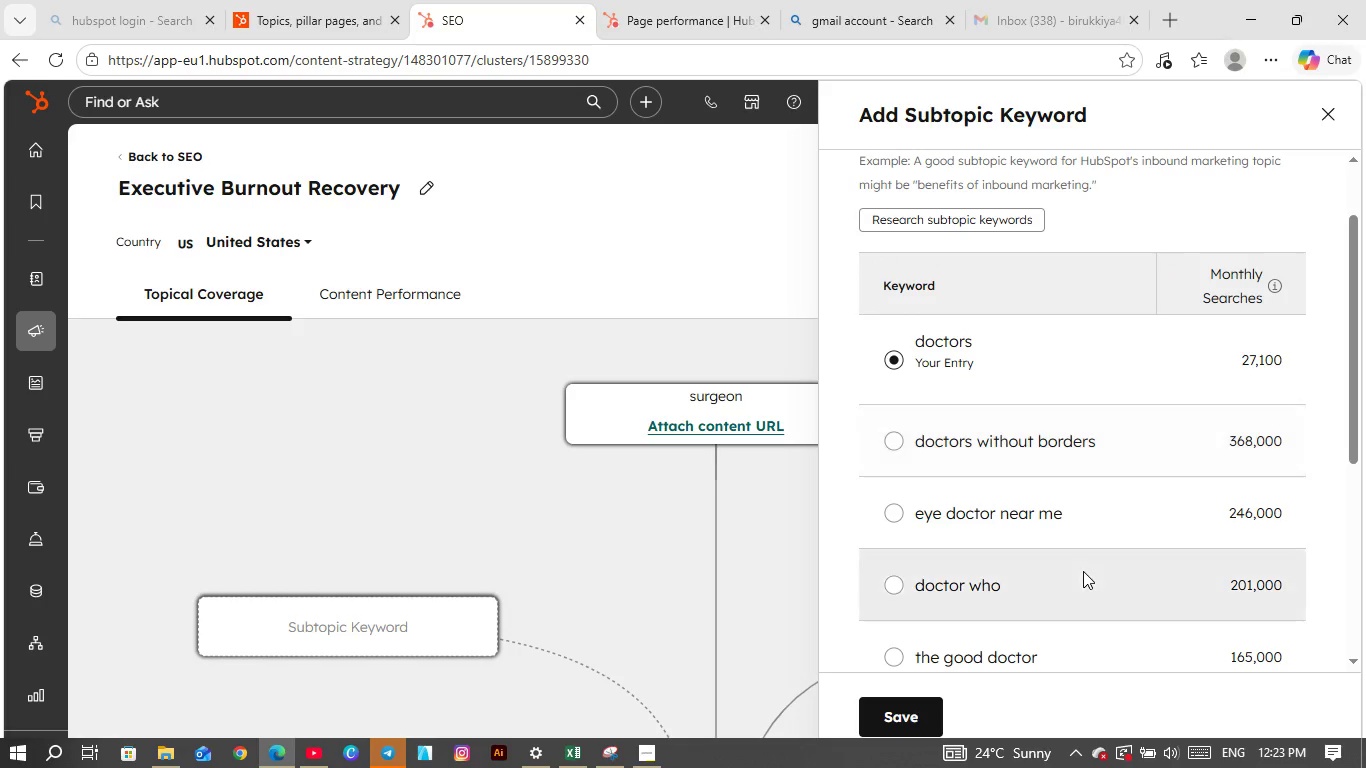 
scroll: coordinate [1092, 559], scroll_direction: down, amount: 6.0
 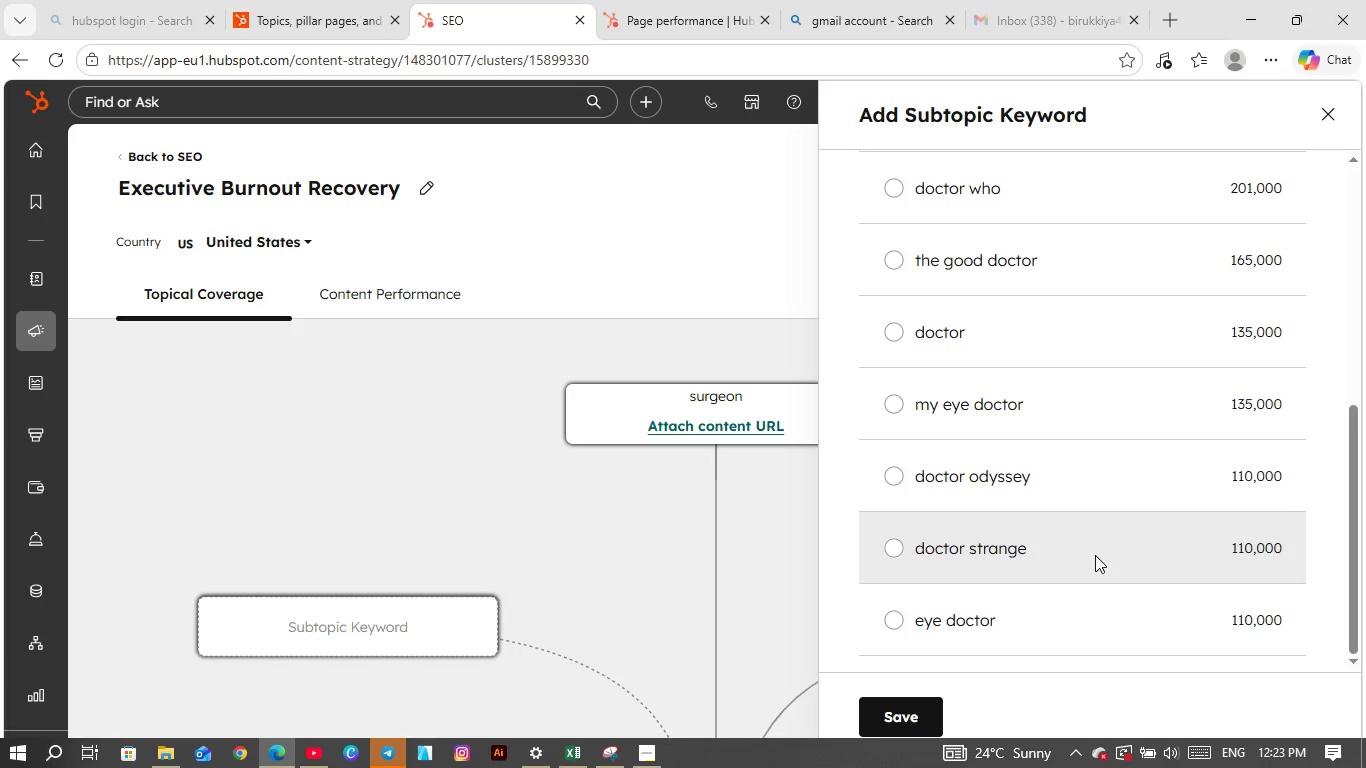 
scroll: coordinate [1090, 486], scroll_direction: up, amount: 10.0
 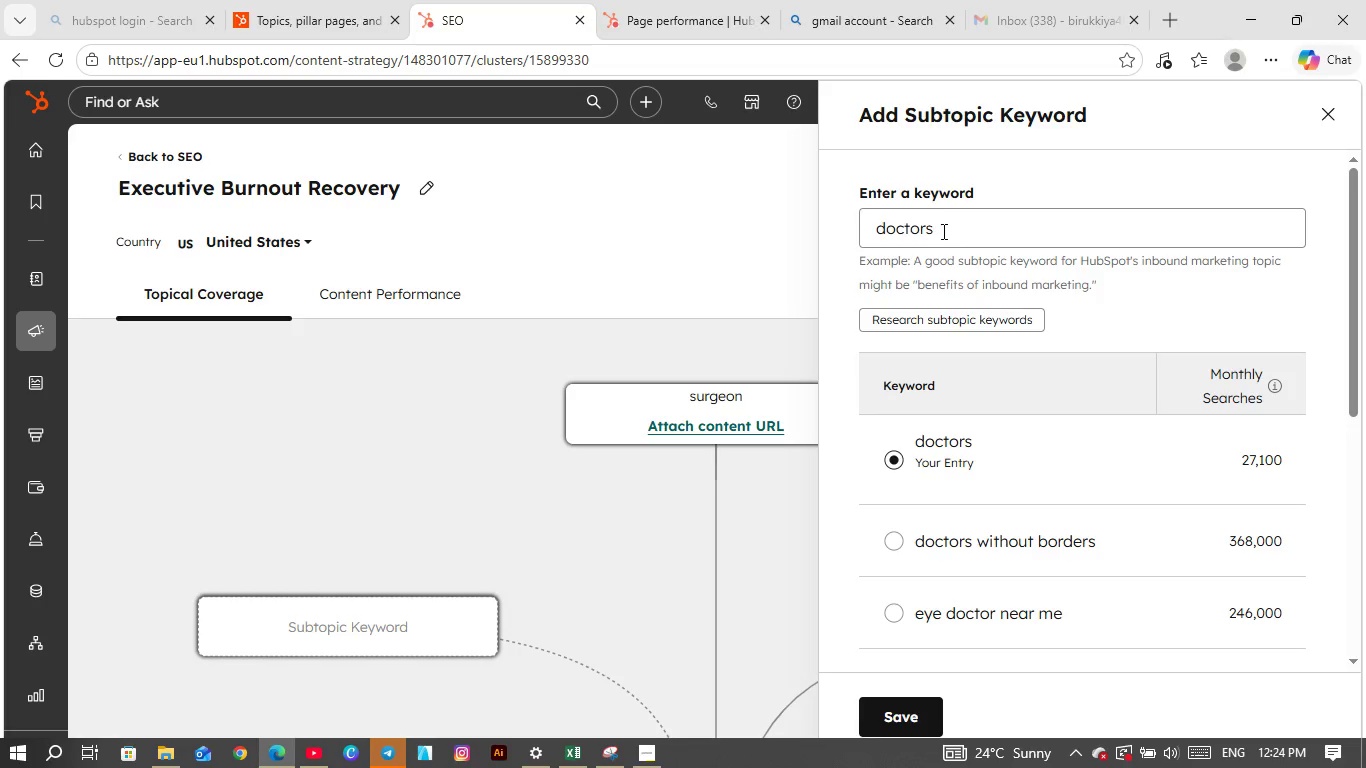 
left_click_drag(start_coordinate=[942, 229], to_coordinate=[870, 235])
 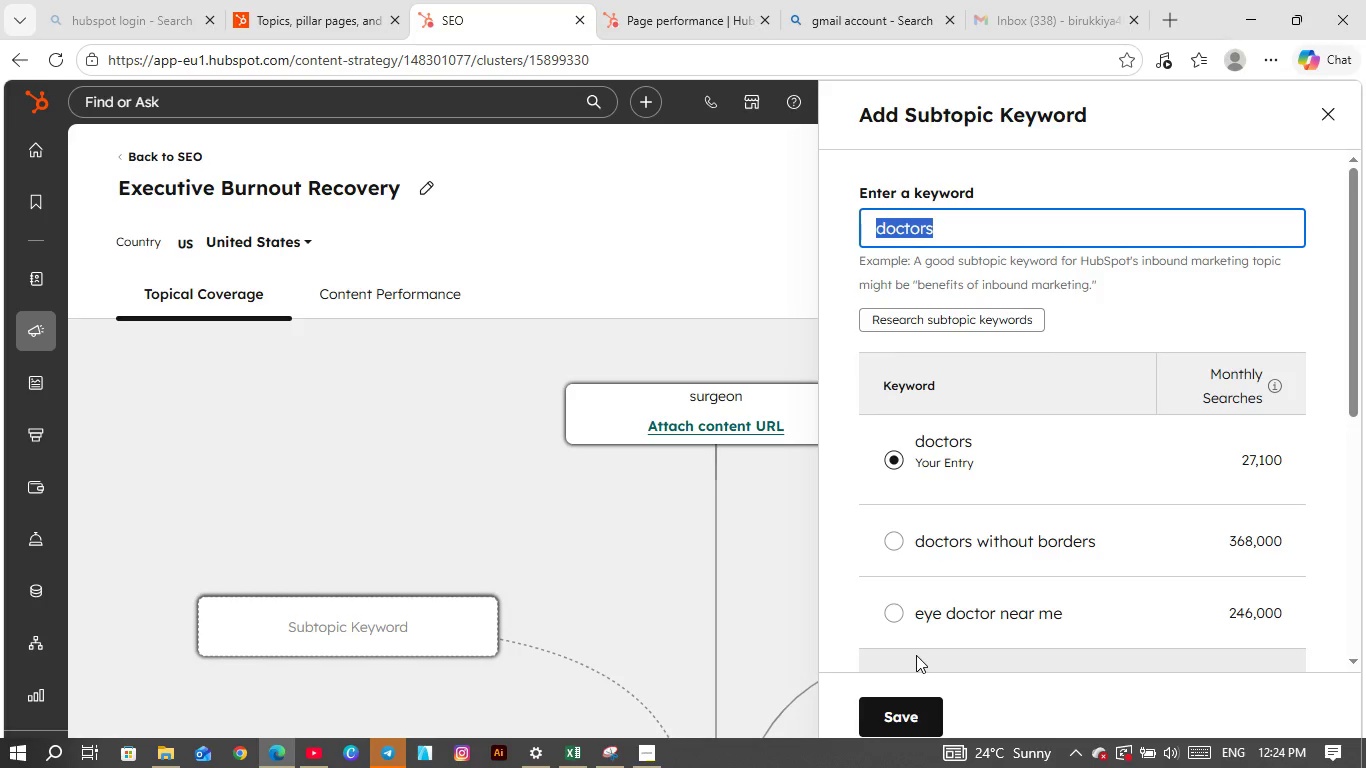 
type(Mental health mede)
key(Backspace)
type(icines)
 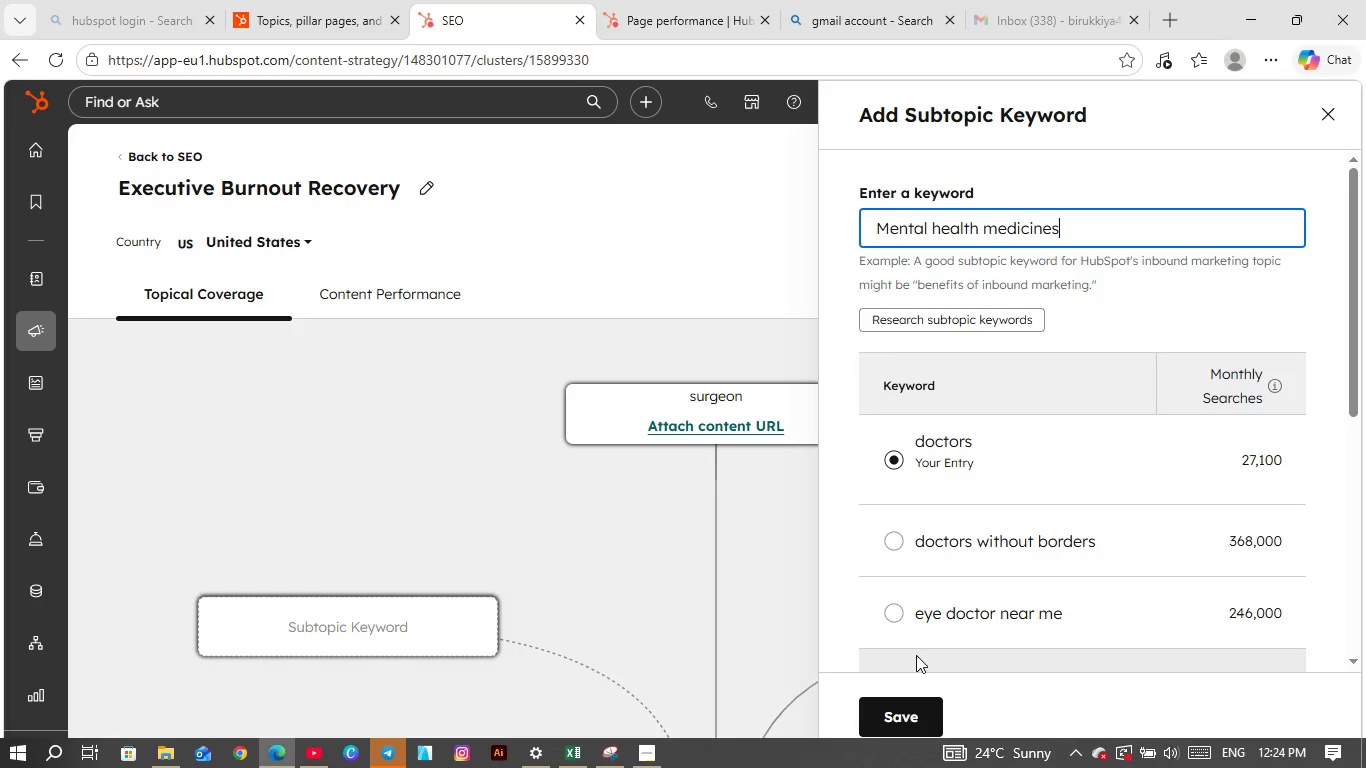 
key(Enter)
 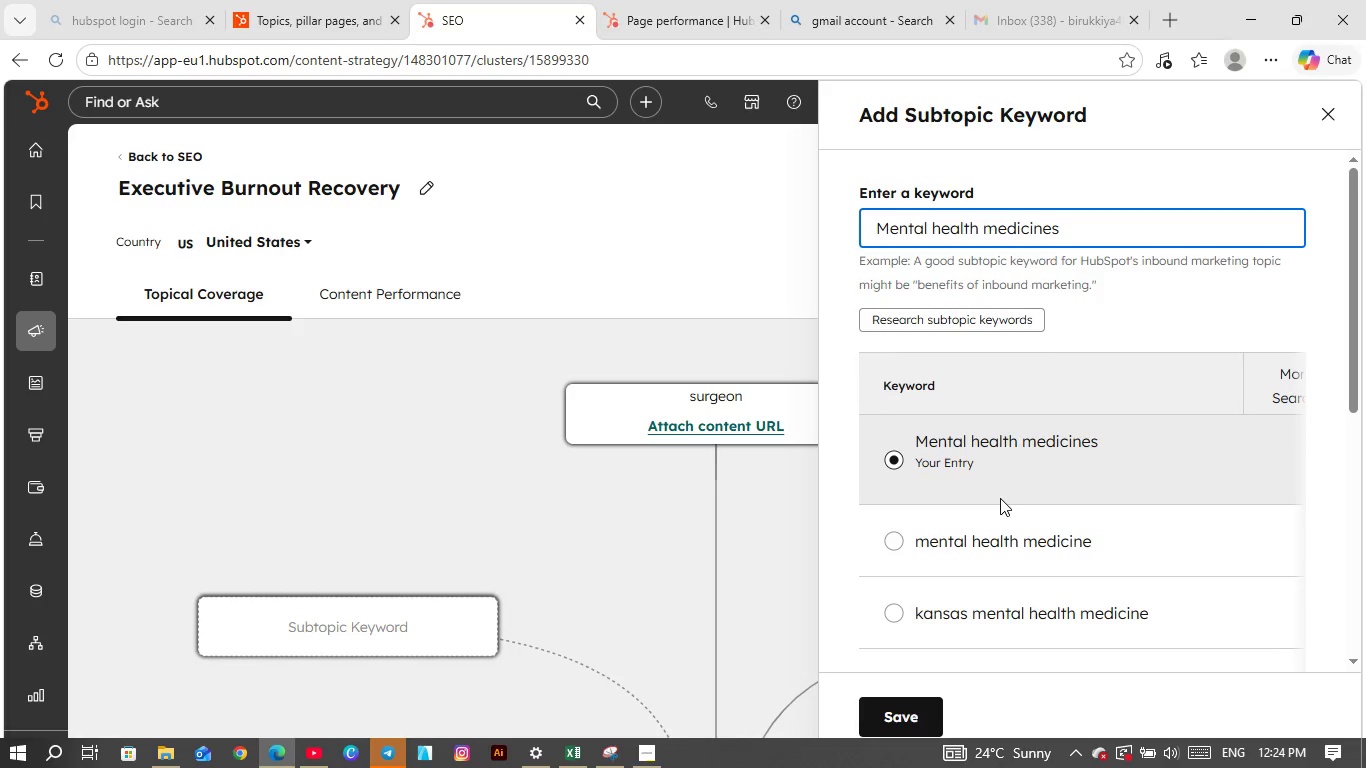 
wait(5.33)
 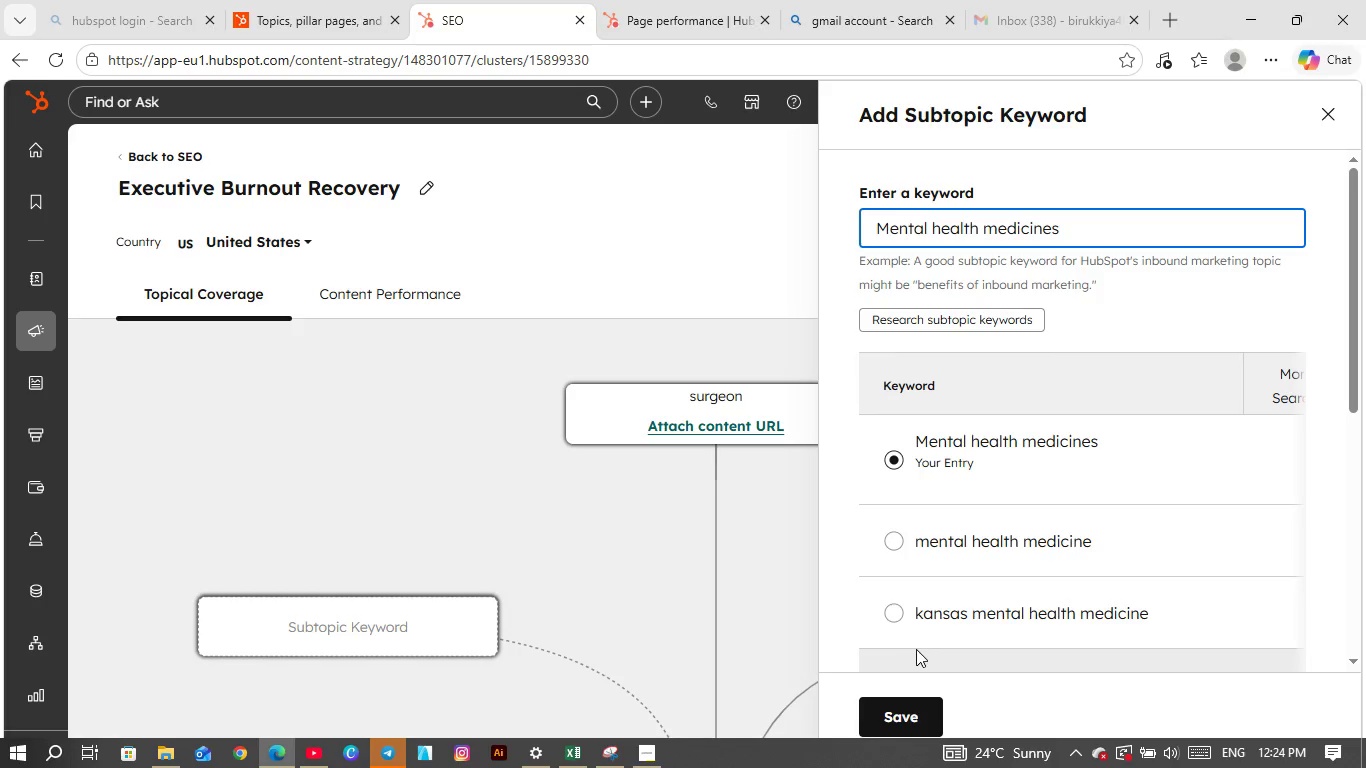 
scroll: coordinate [1001, 497], scroll_direction: none, amount: 0.0
 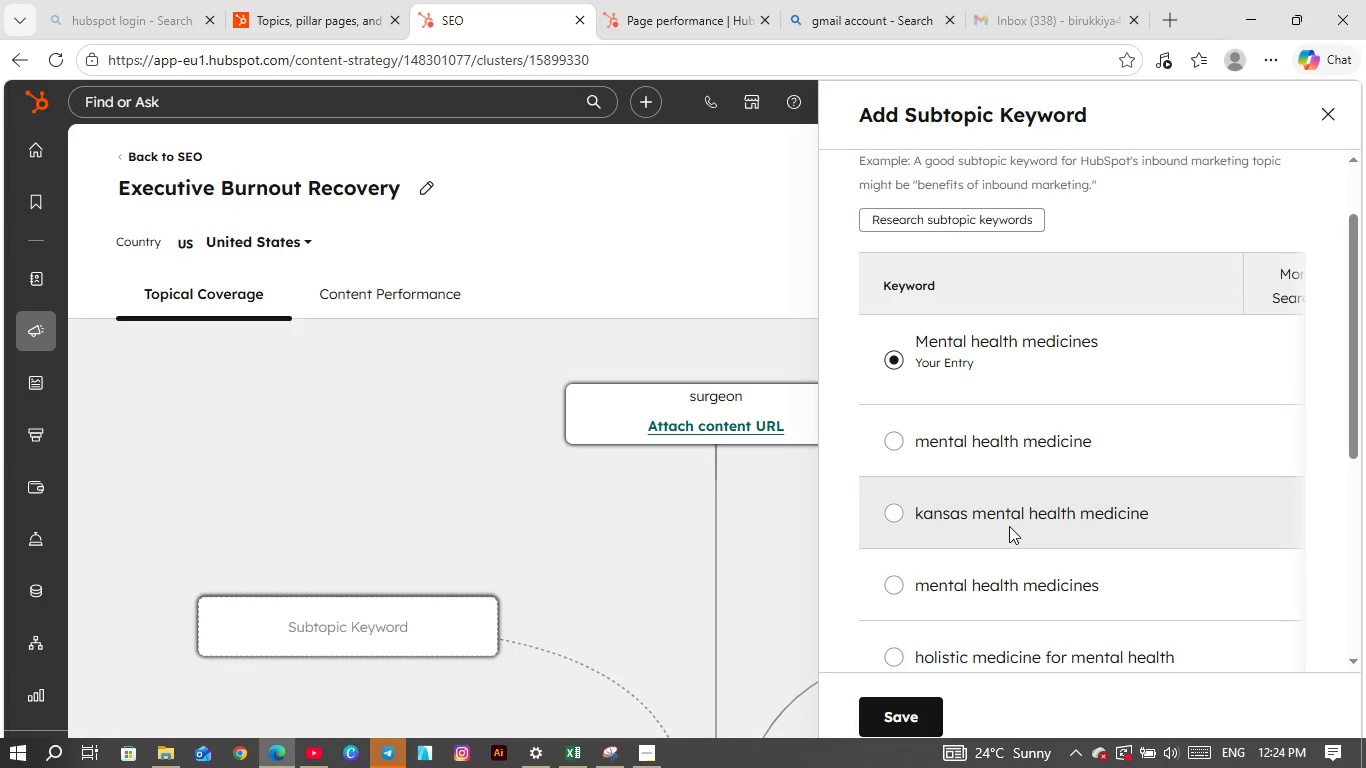 
left_click([1009, 526])
 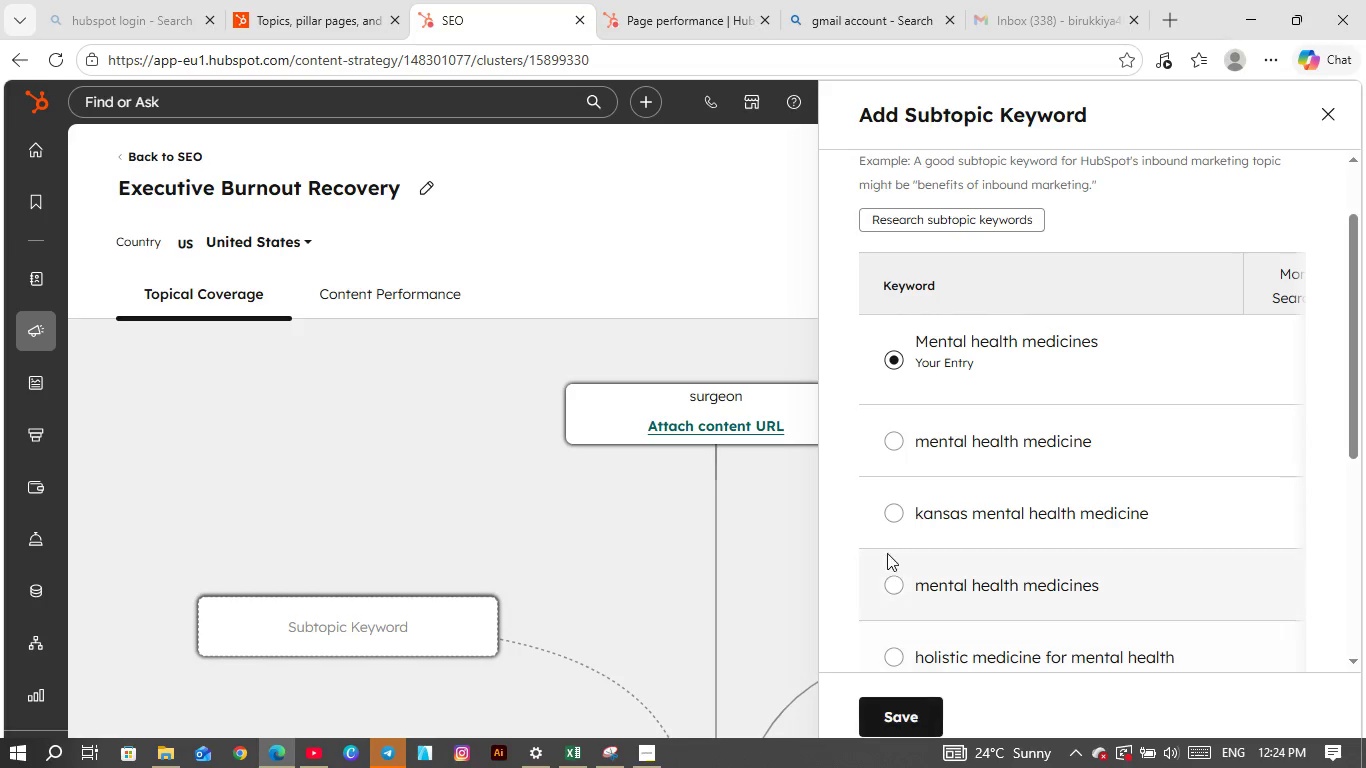 
left_click([883, 518])
 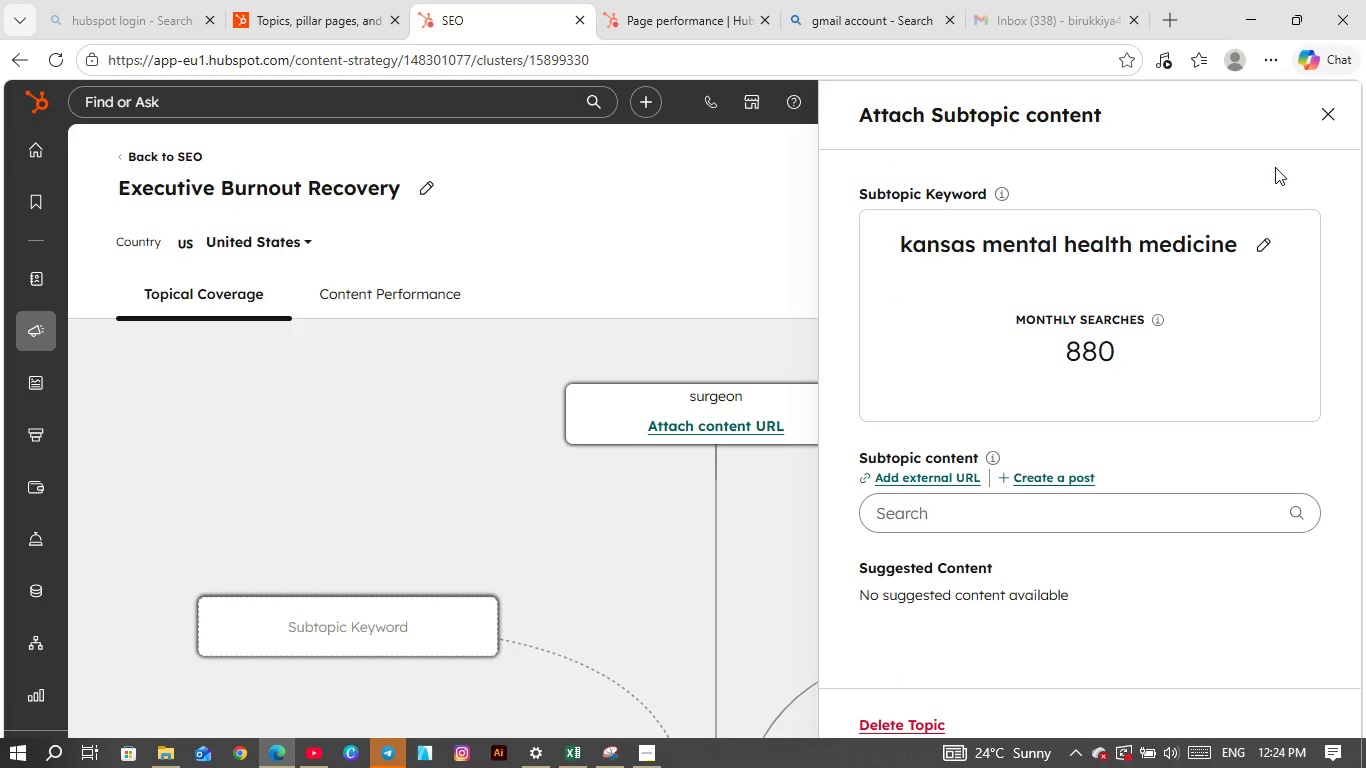 
left_click([1320, 116])
 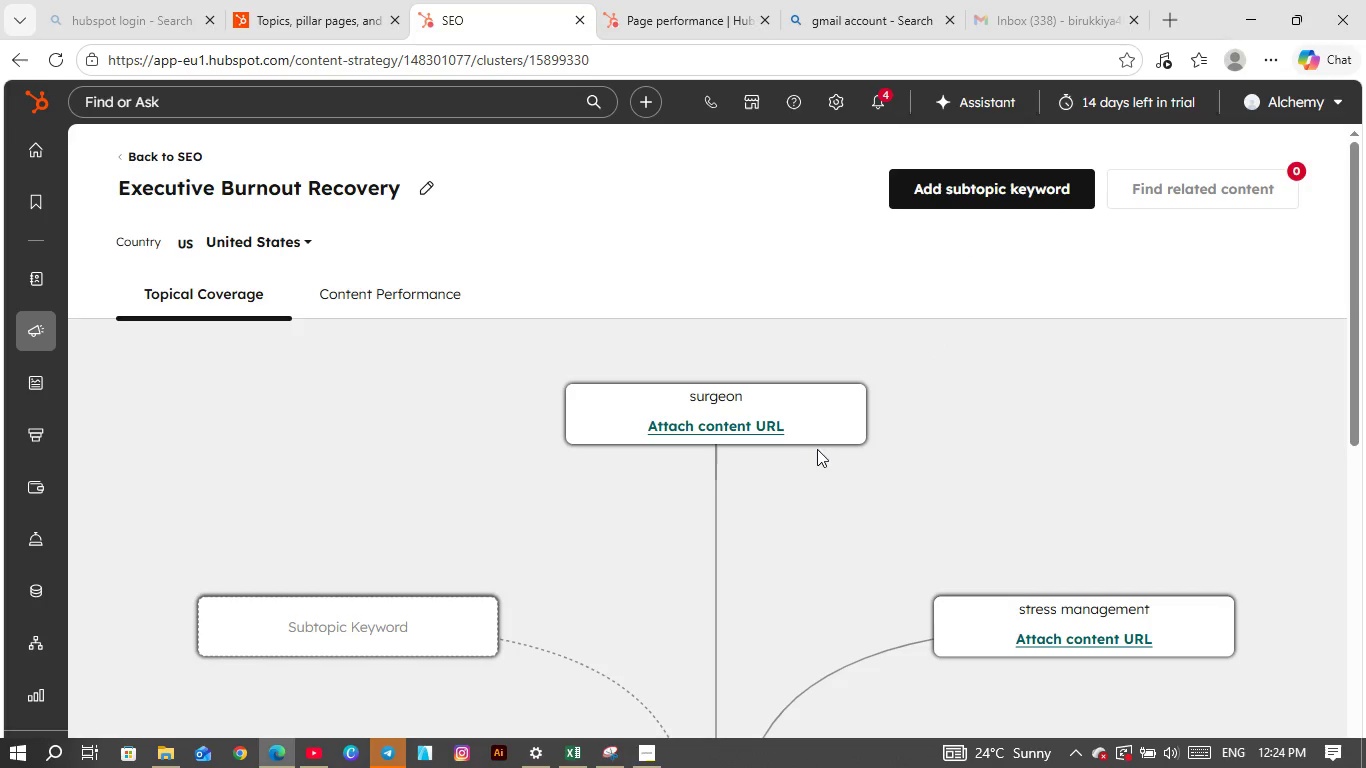 
scroll: coordinate [800, 467], scroll_direction: down, amount: 4.0
 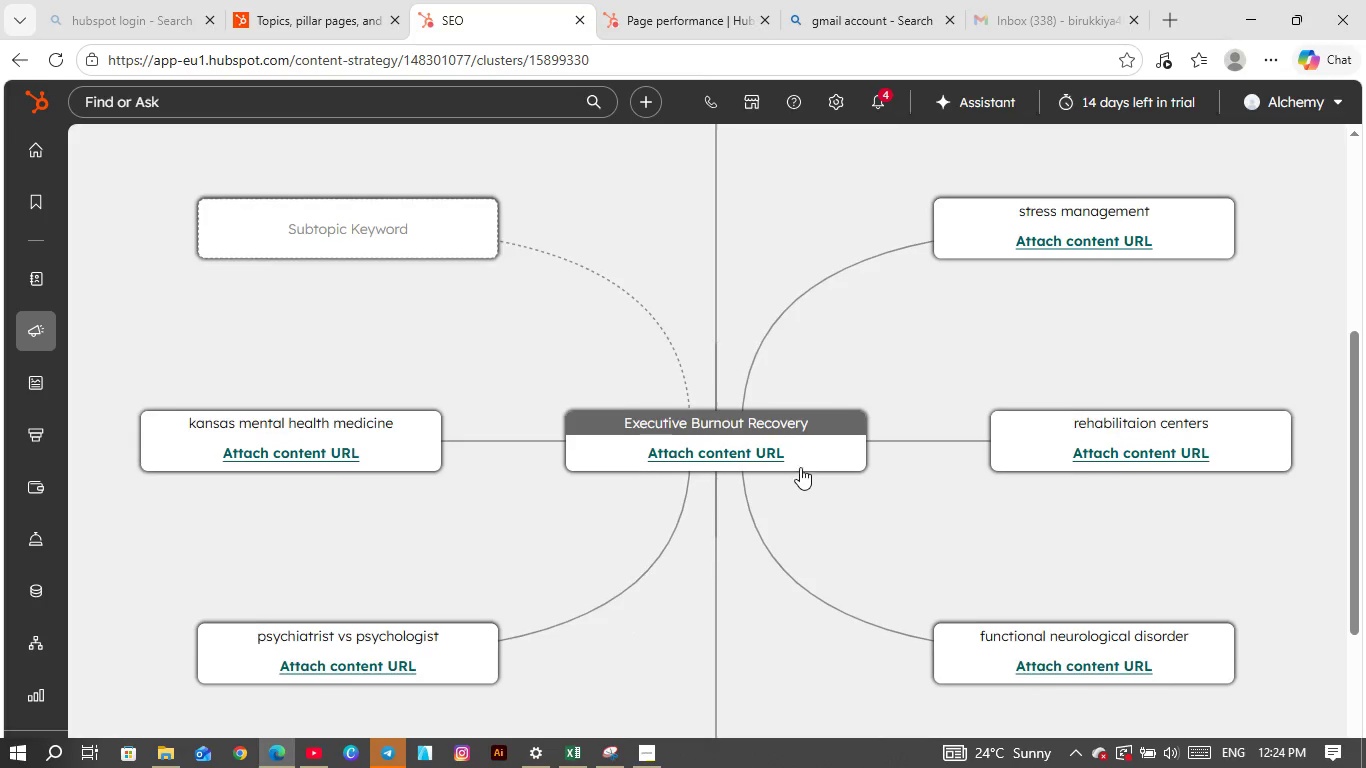 
scroll: coordinate [801, 465], scroll_direction: up, amount: 5.0
 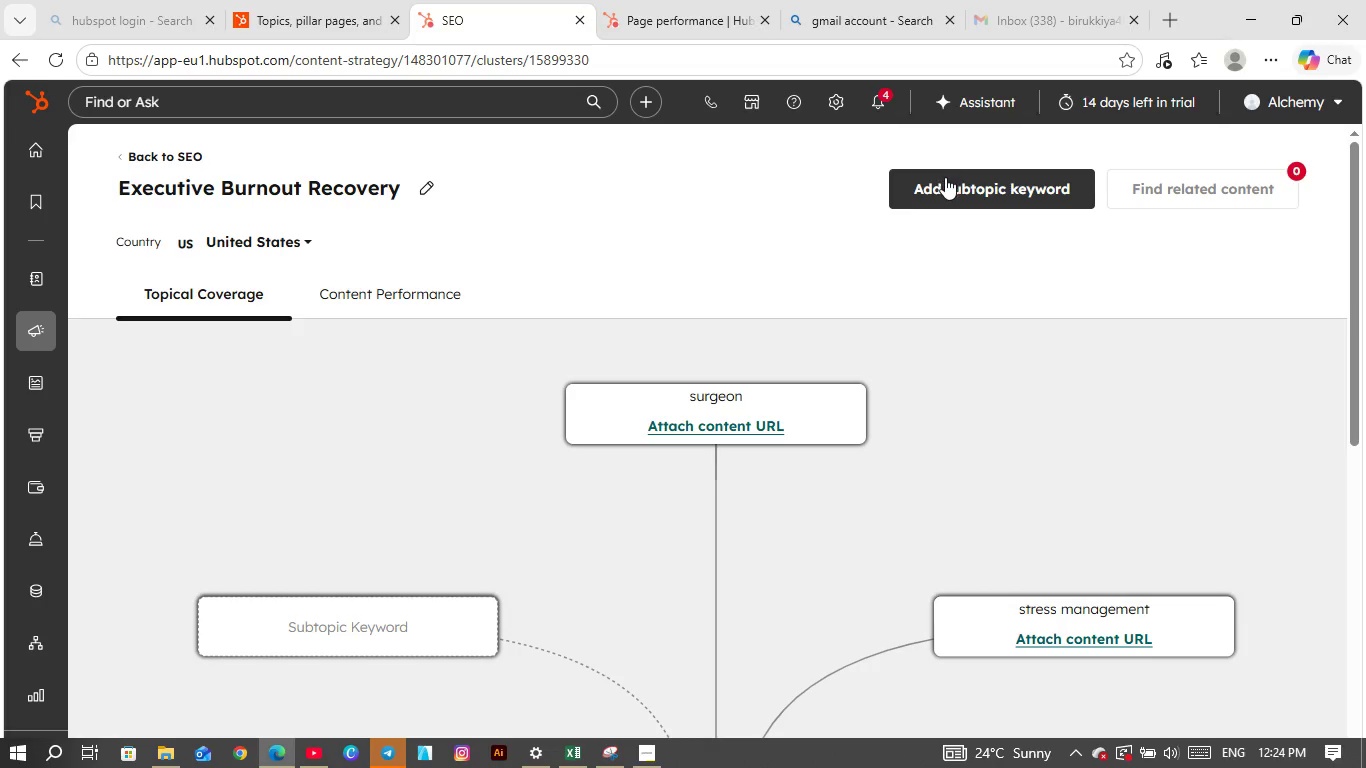 
left_click([946, 182])
 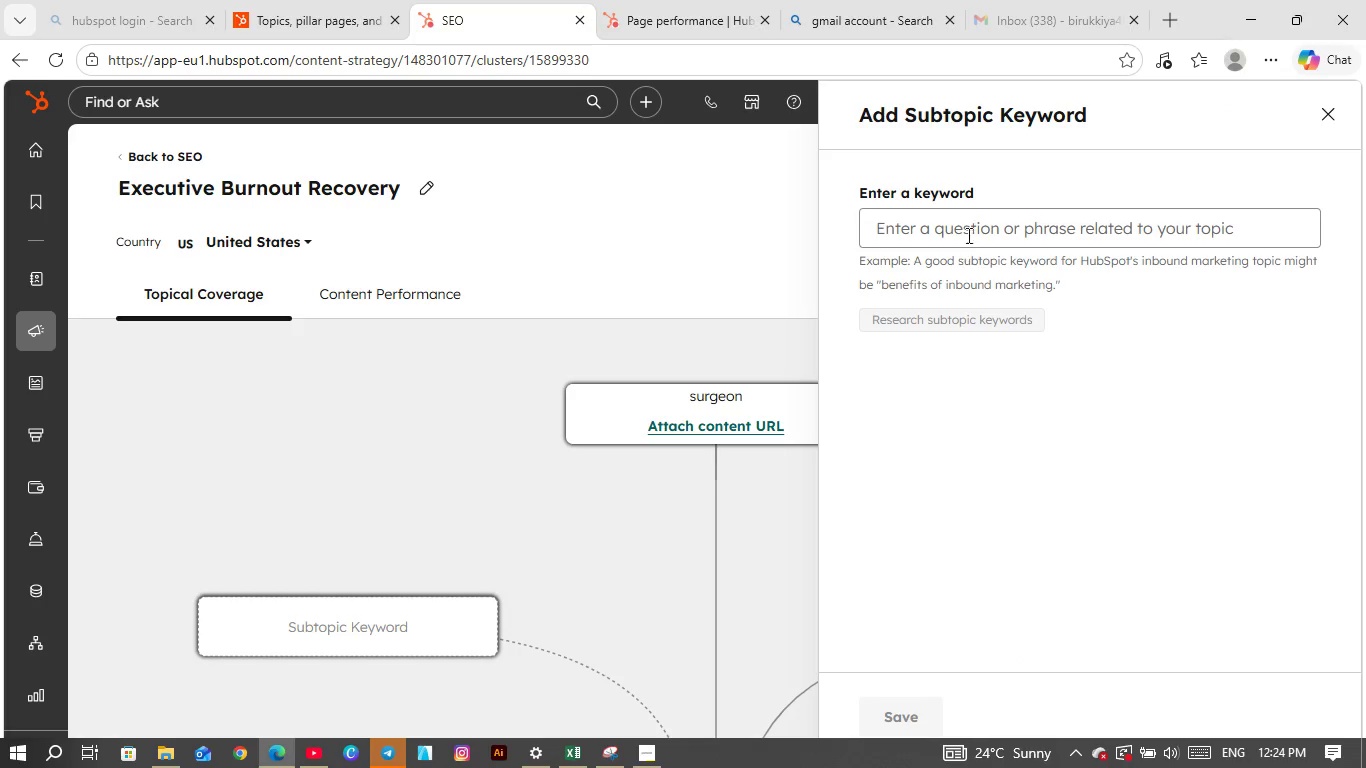 
left_click([968, 230])
 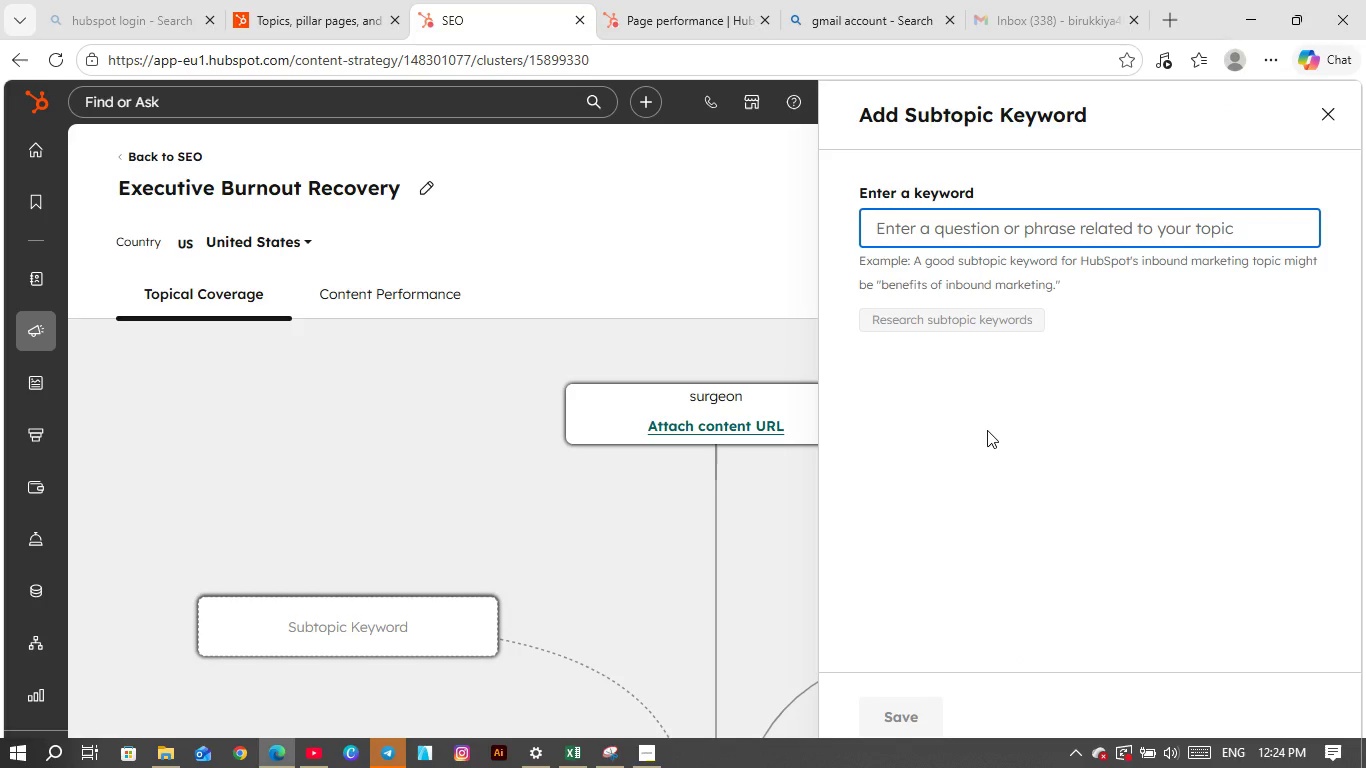 
wait(6.5)
 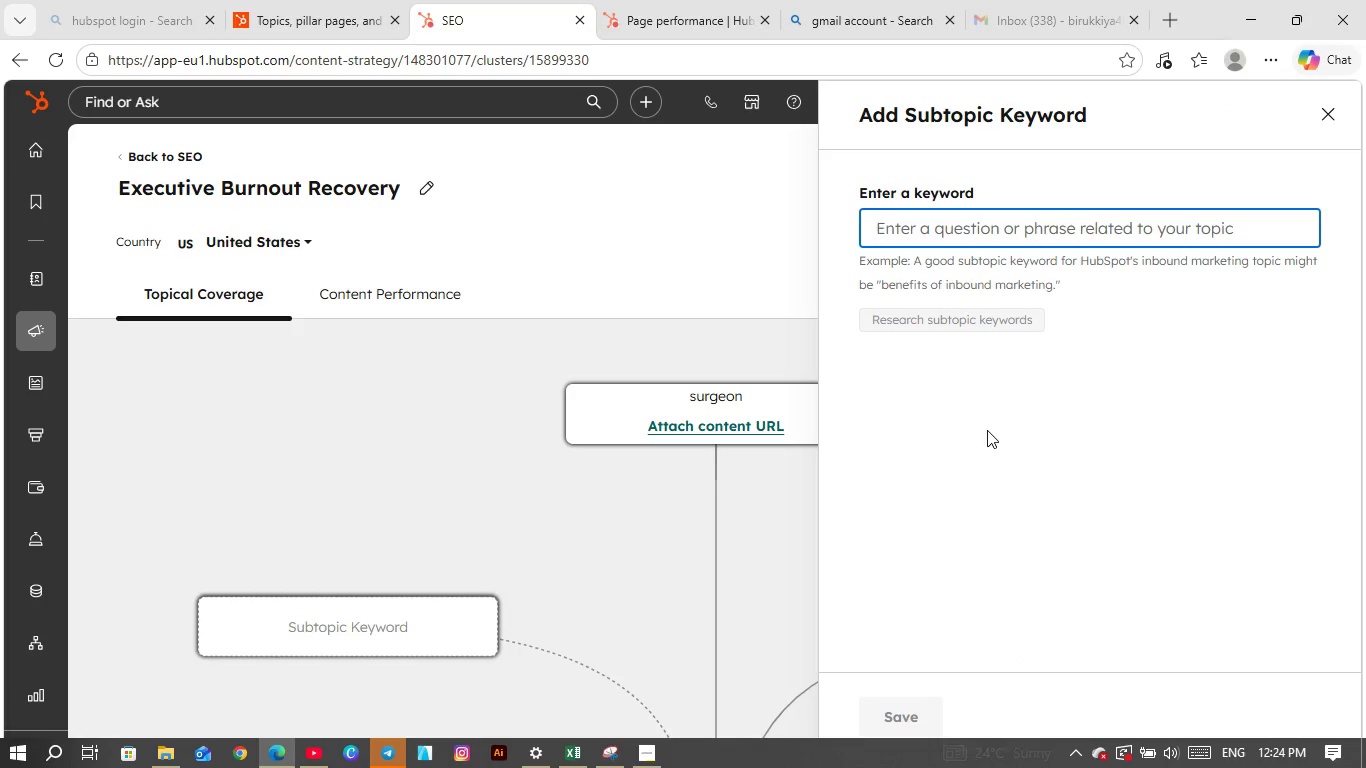 
type(nursing in )
 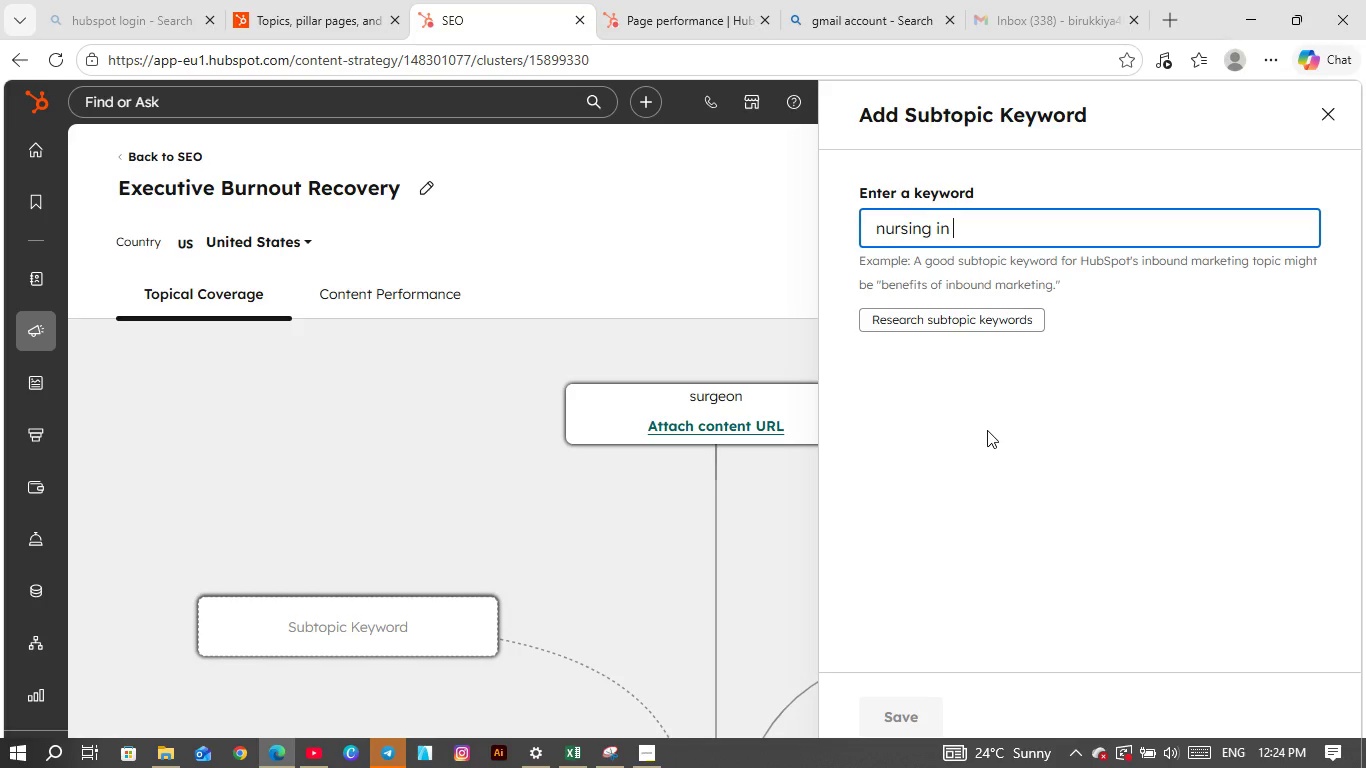 
type(mental health )
 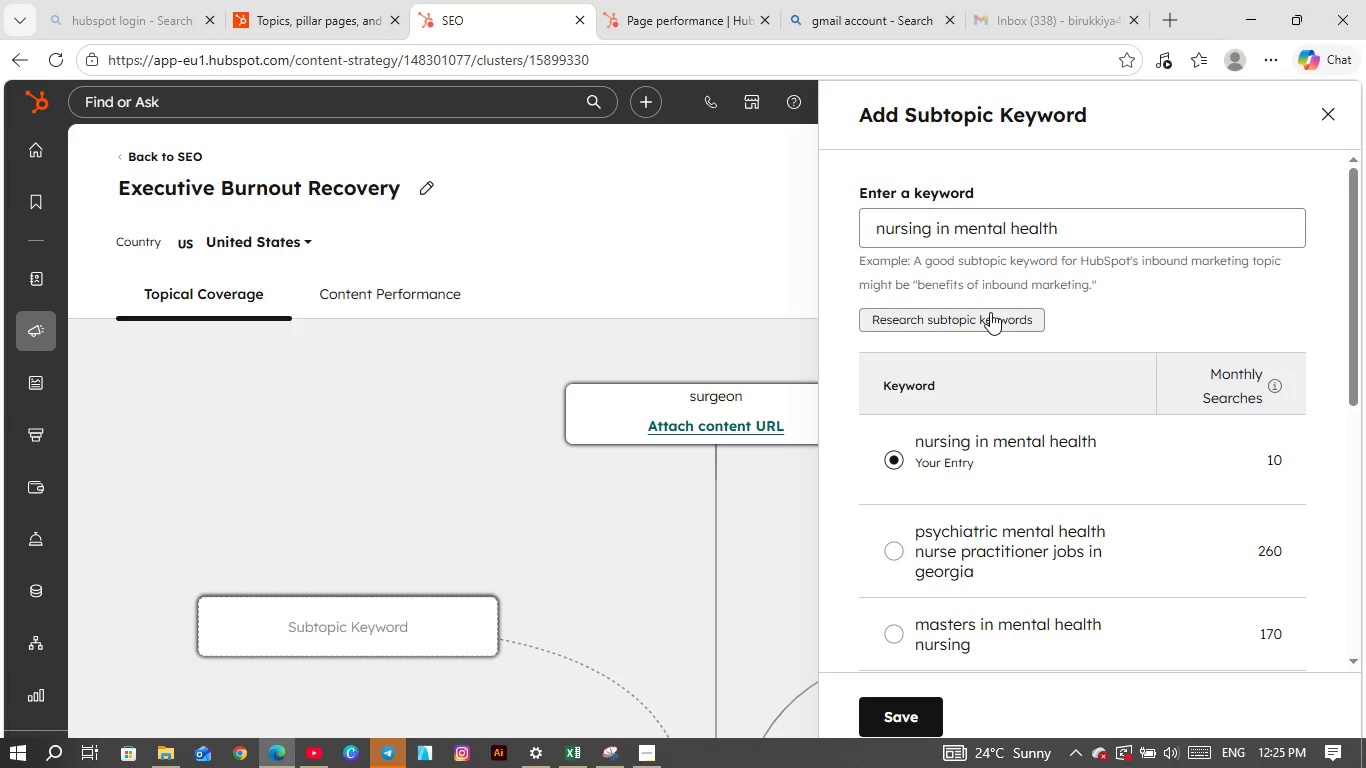 
wait(9.5)
 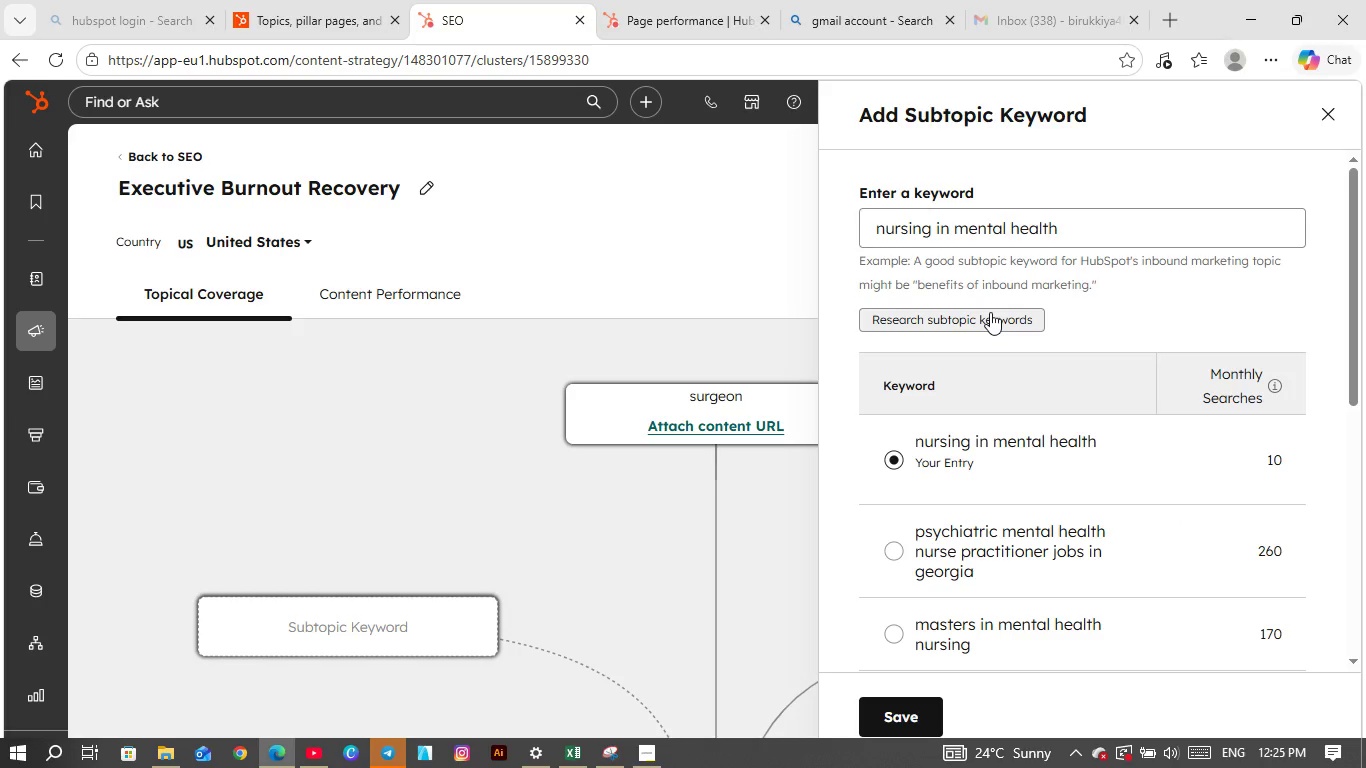 
scroll: coordinate [896, 543], scroll_direction: down, amount: 1.0
 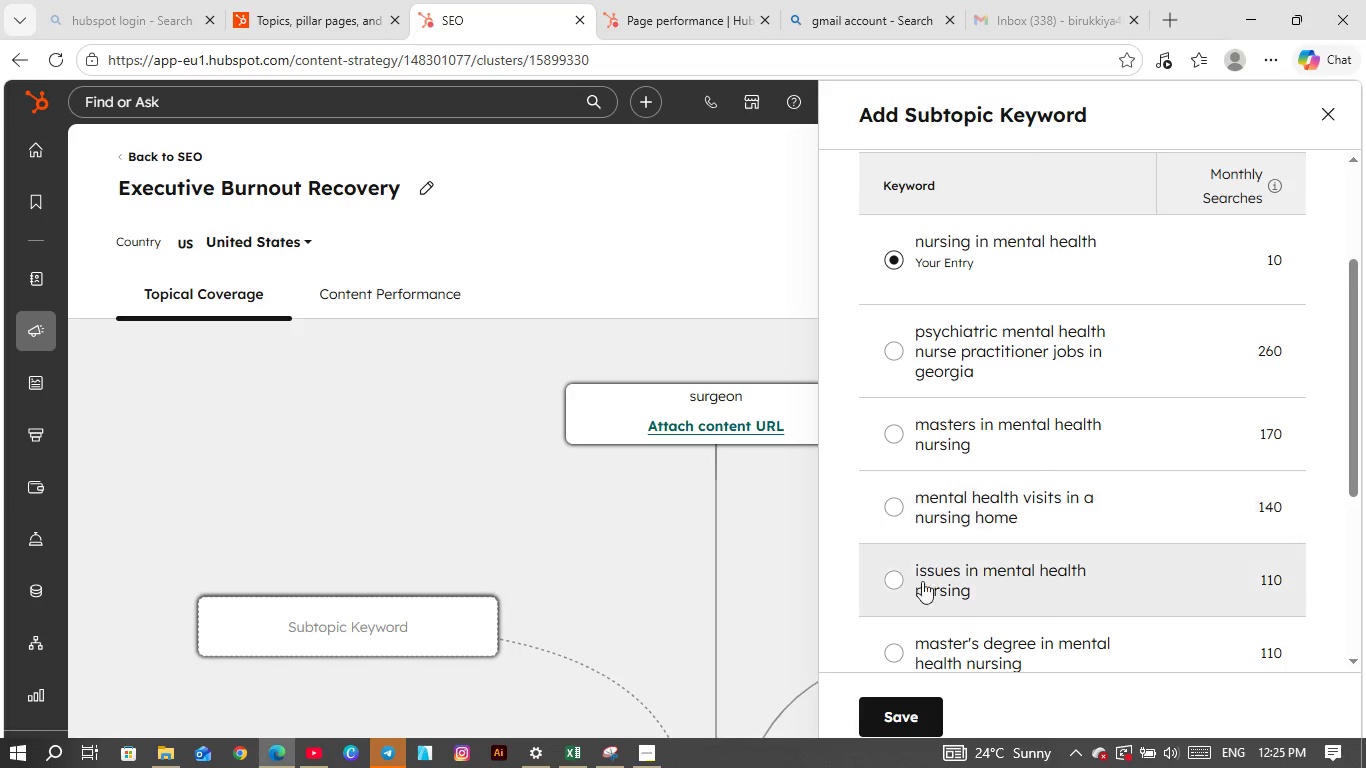 
wait(5.43)
 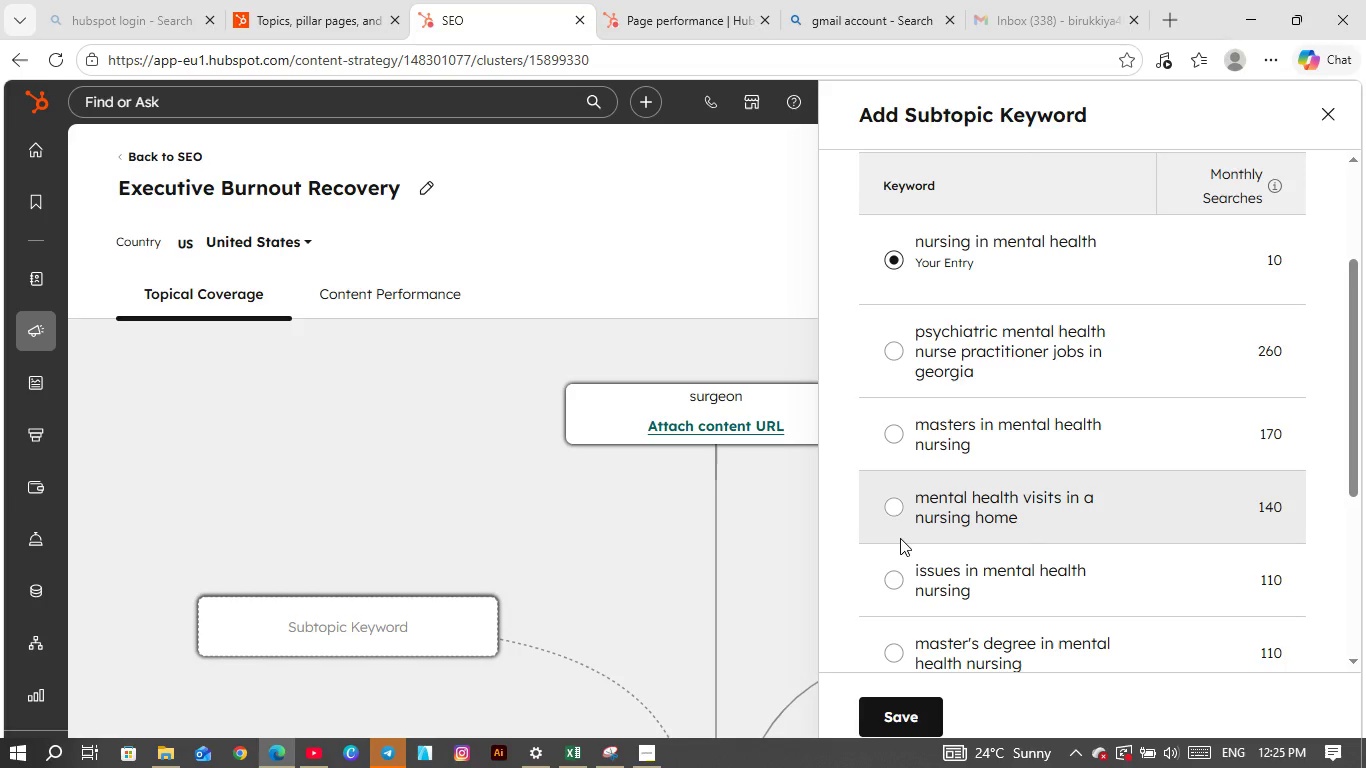 
left_click([888, 583])
 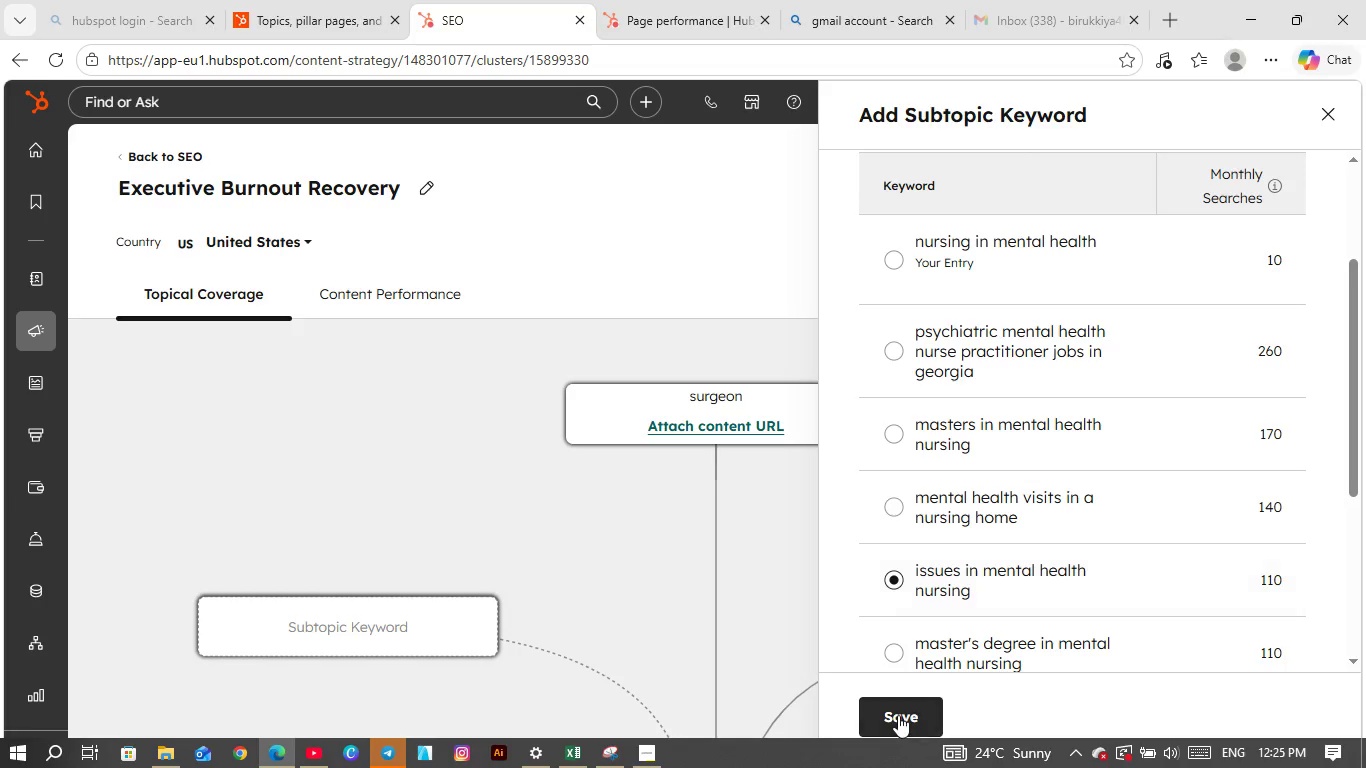 
left_click([898, 738])
 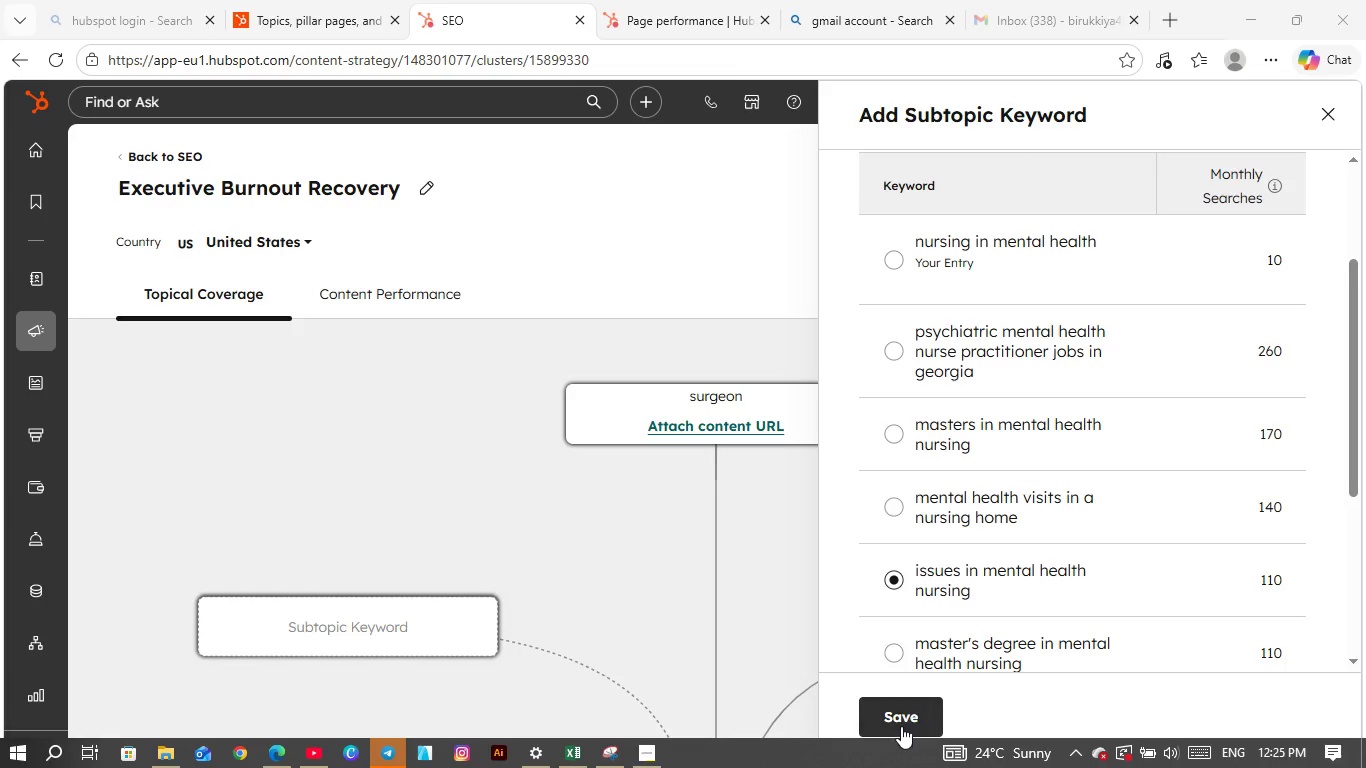 
left_click([901, 725])
 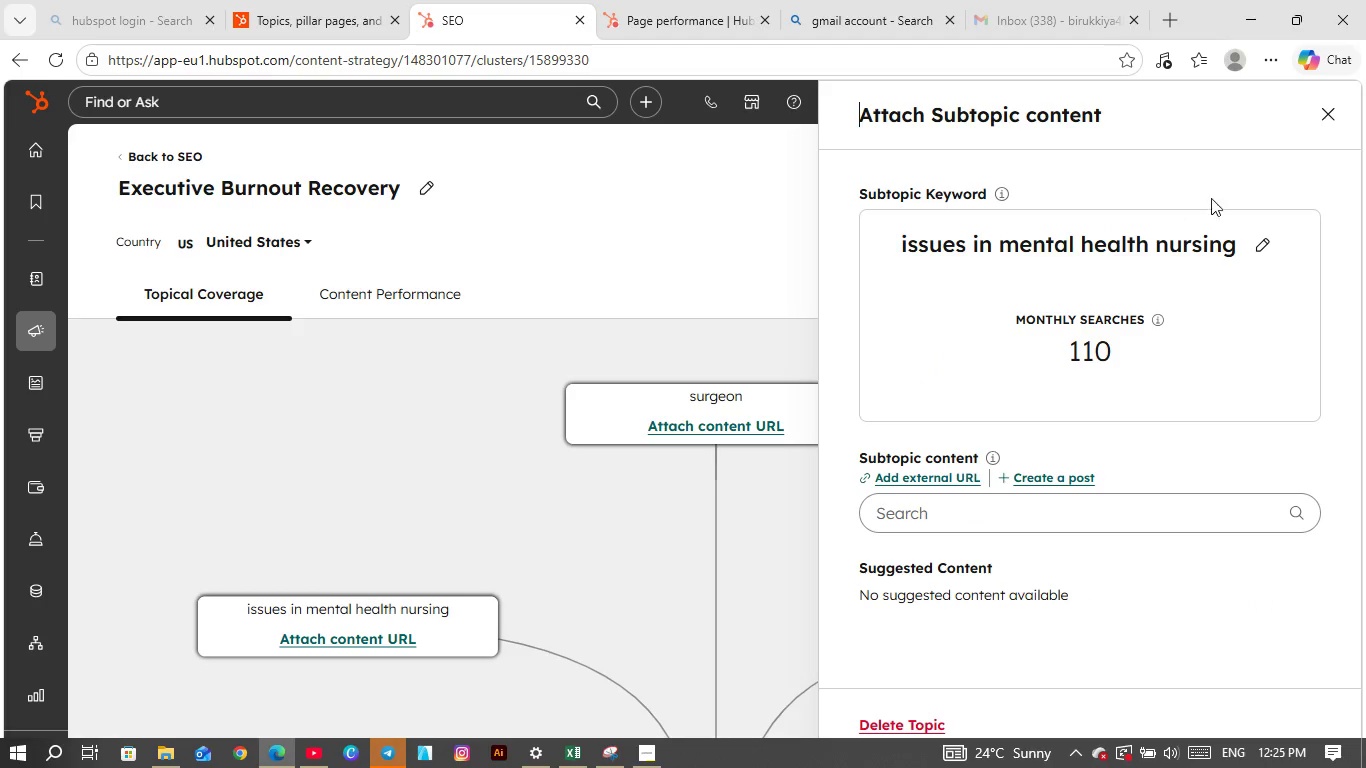 
left_click([1325, 112])
 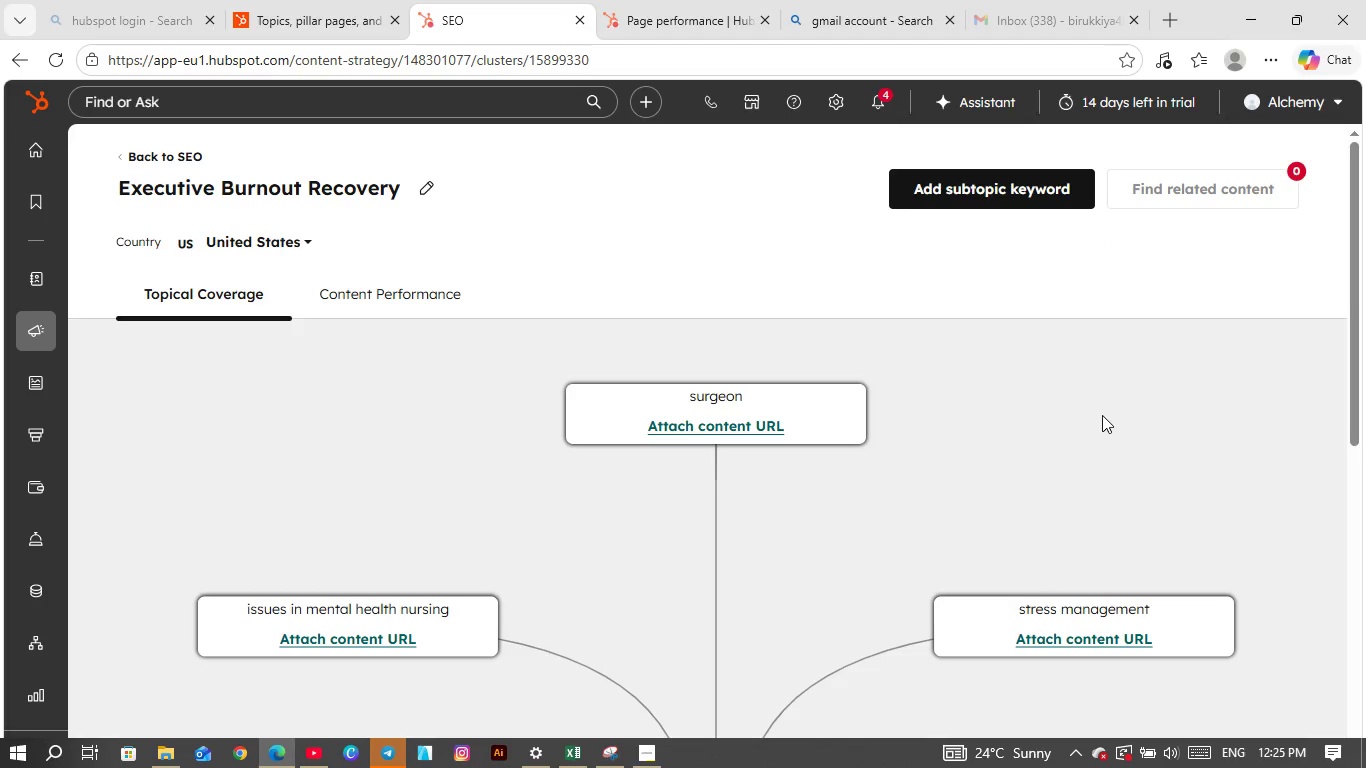 
scroll: coordinate [1091, 414], scroll_direction: down, amount: 10.0
 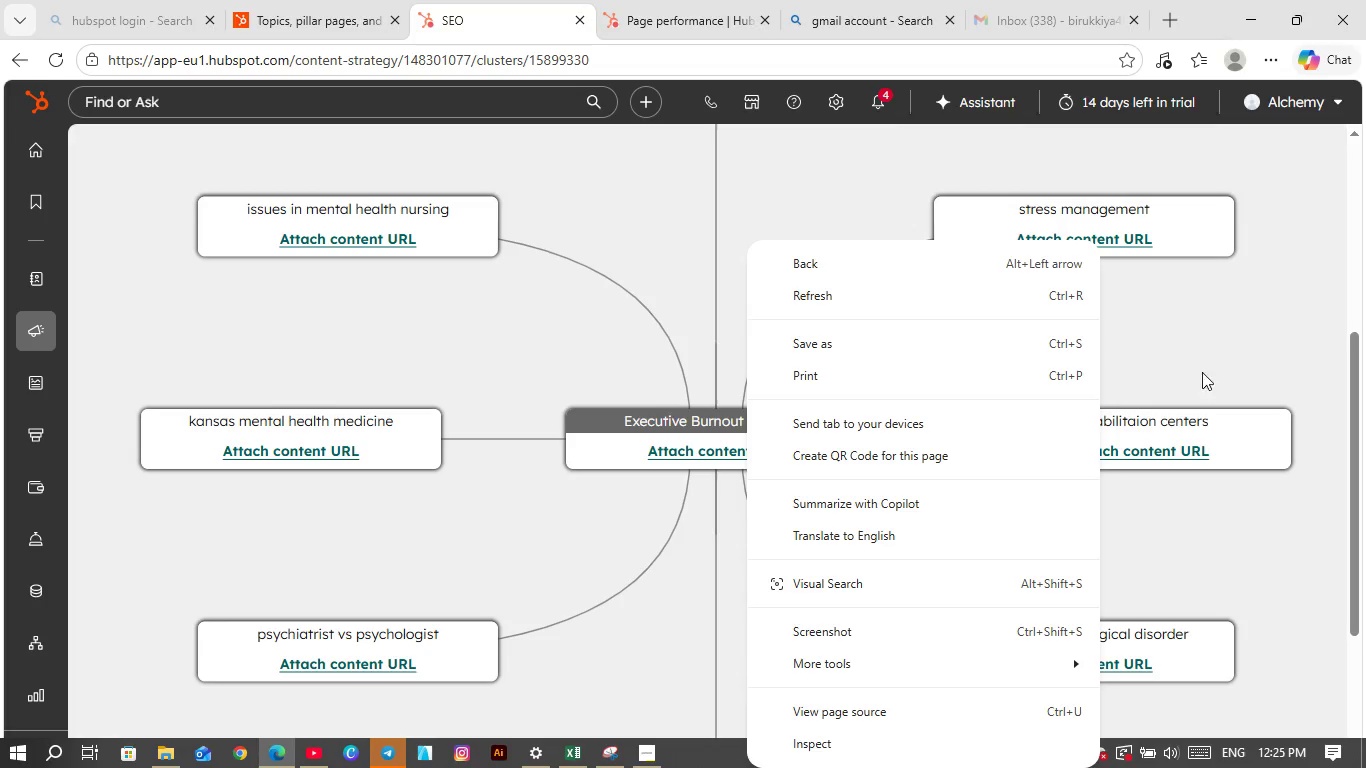 
left_click([1207, 358])
 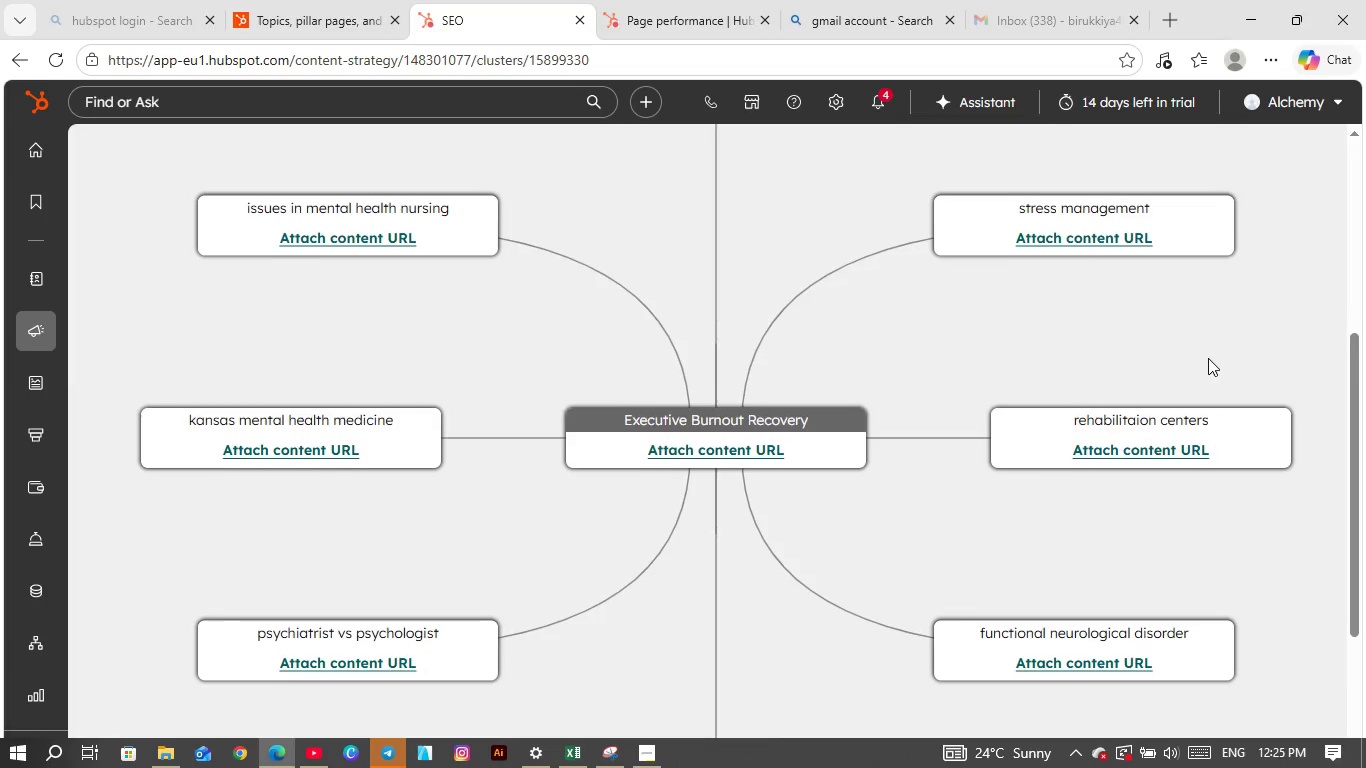 
scroll: coordinate [1208, 357], scroll_direction: none, amount: 0.0
 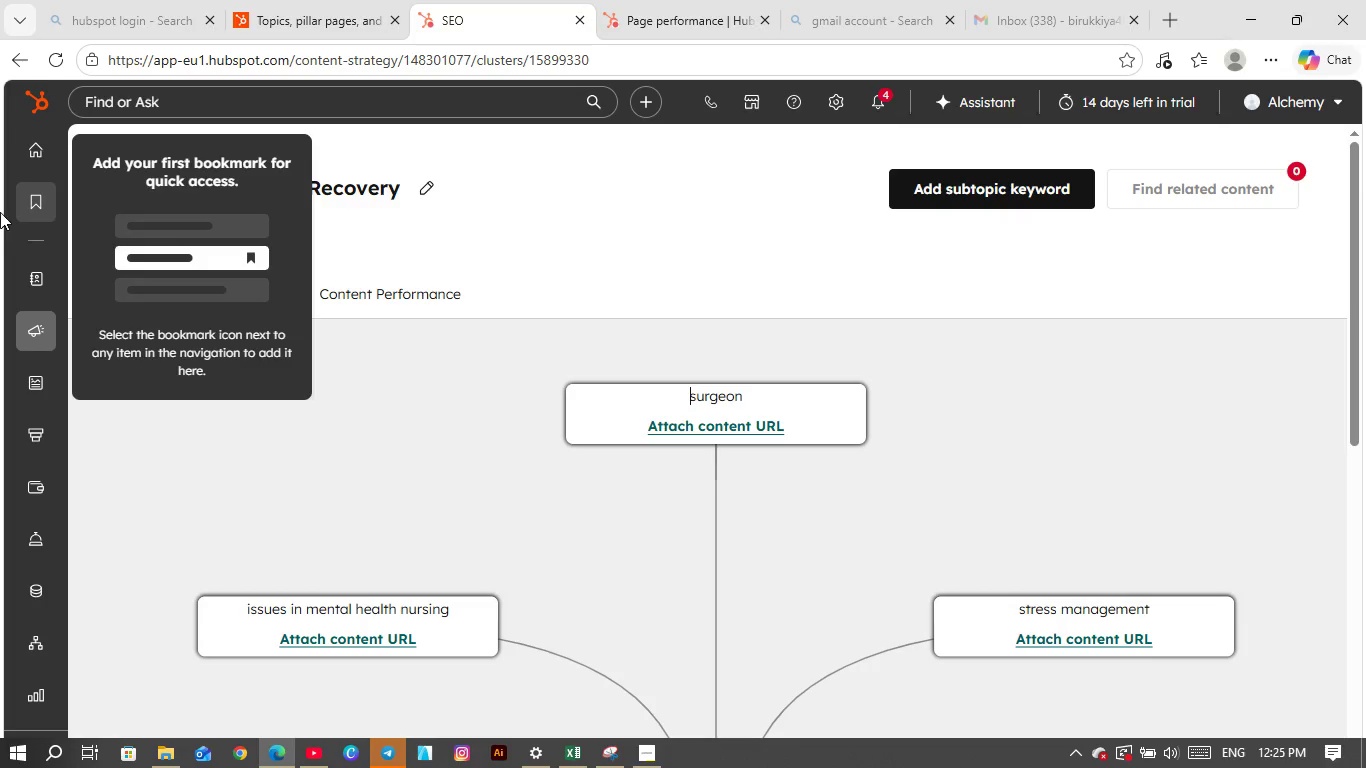 
wait(27.3)
 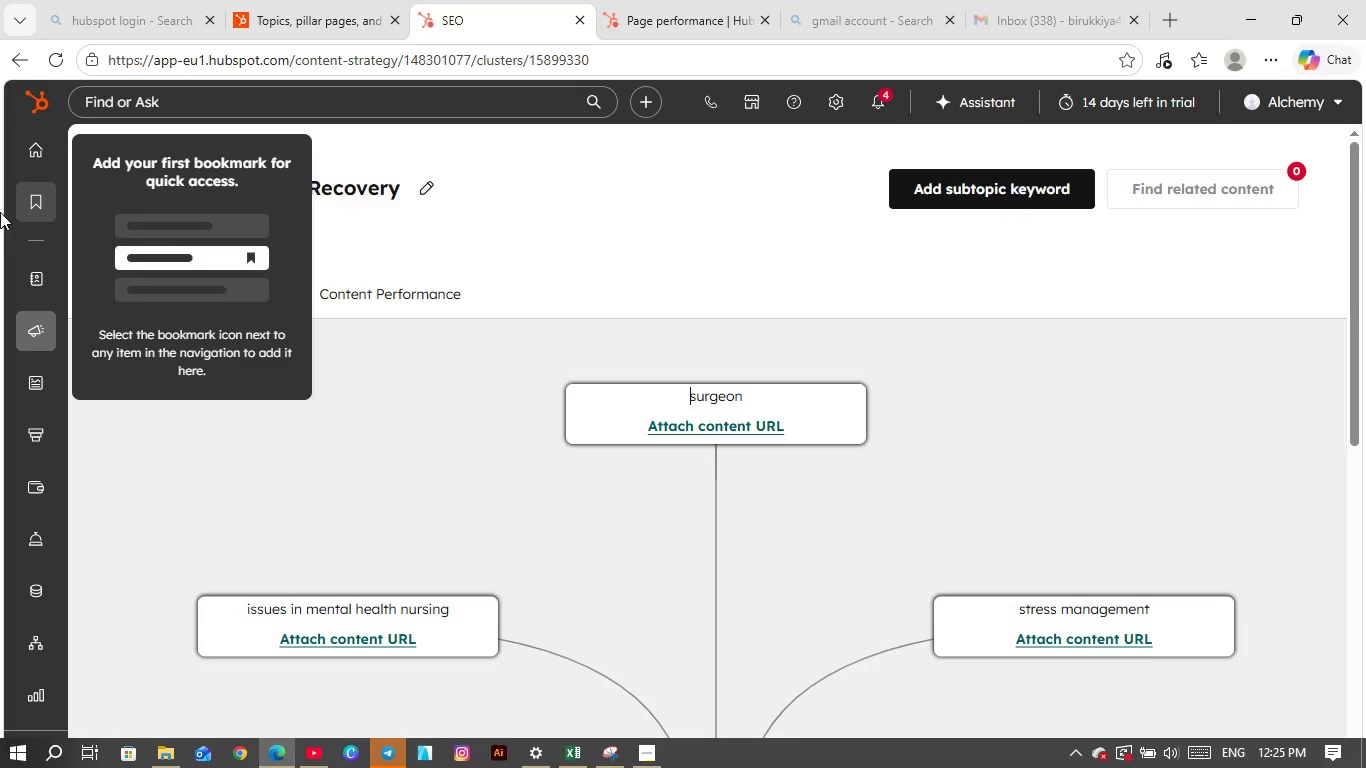 
mouse_move([36, 352])
 